 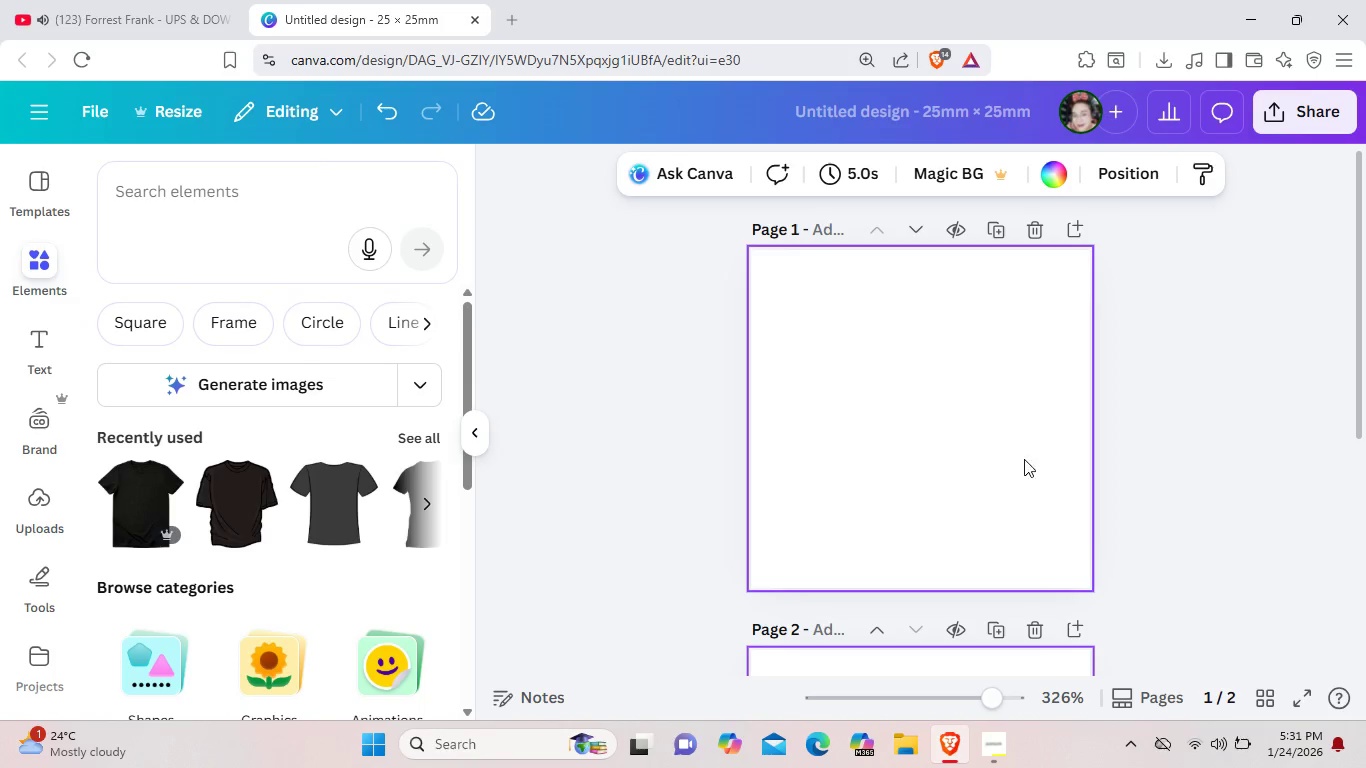 
left_click([1242, 487])
 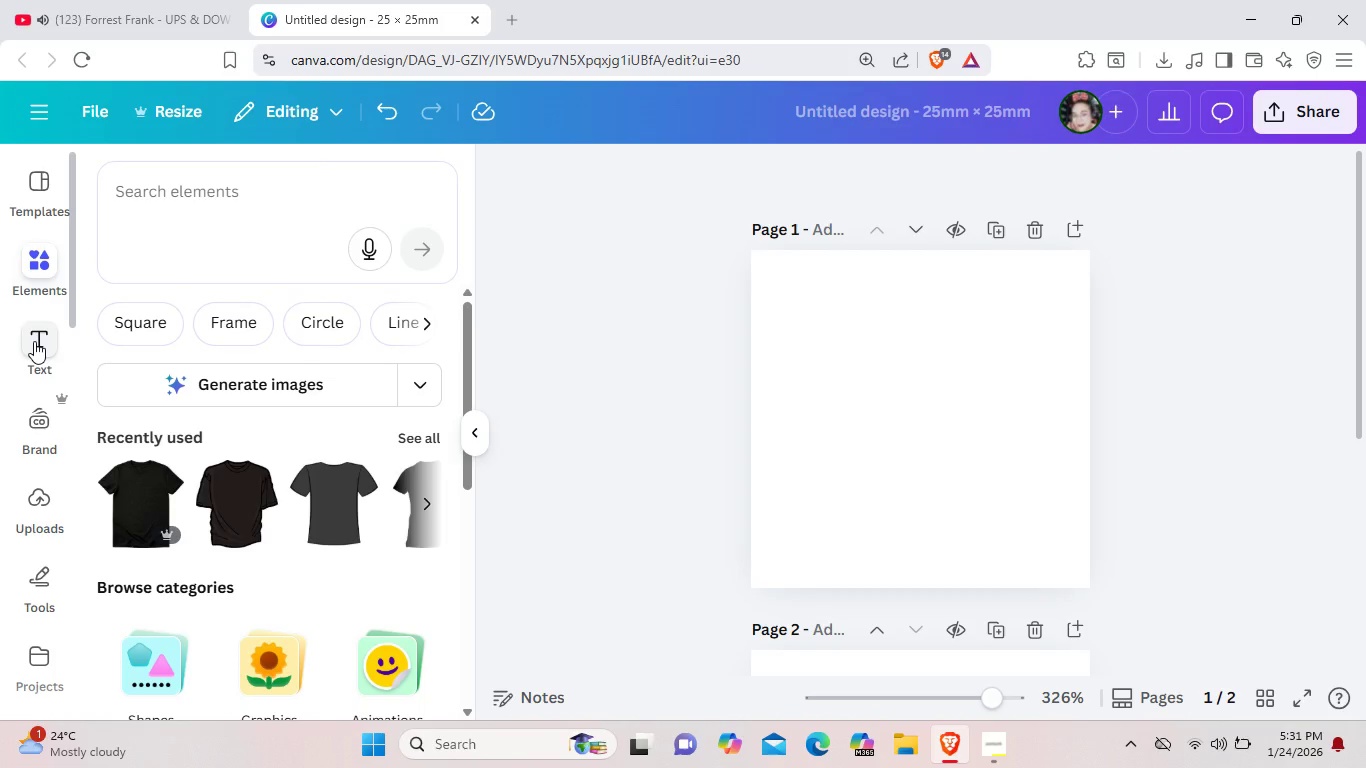 
left_click([34, 341])
 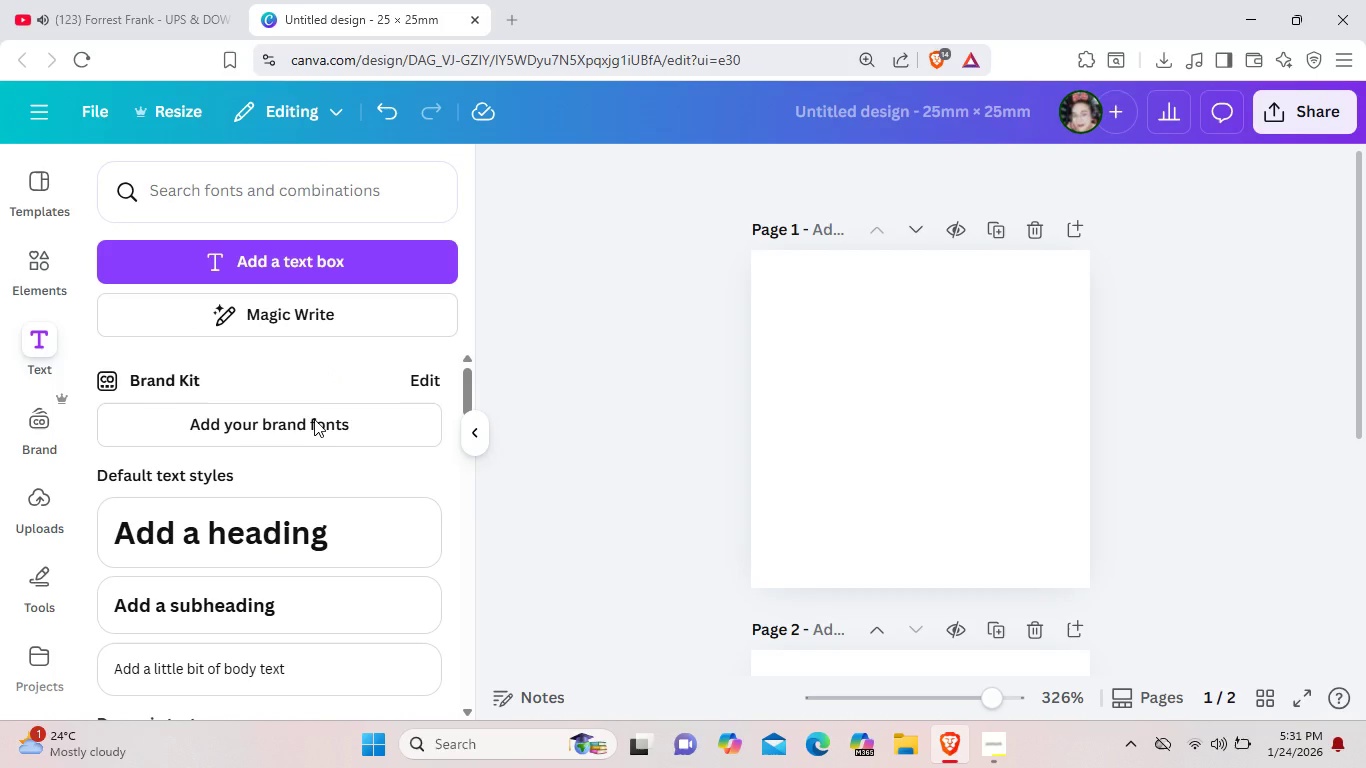 
left_click([296, 523])
 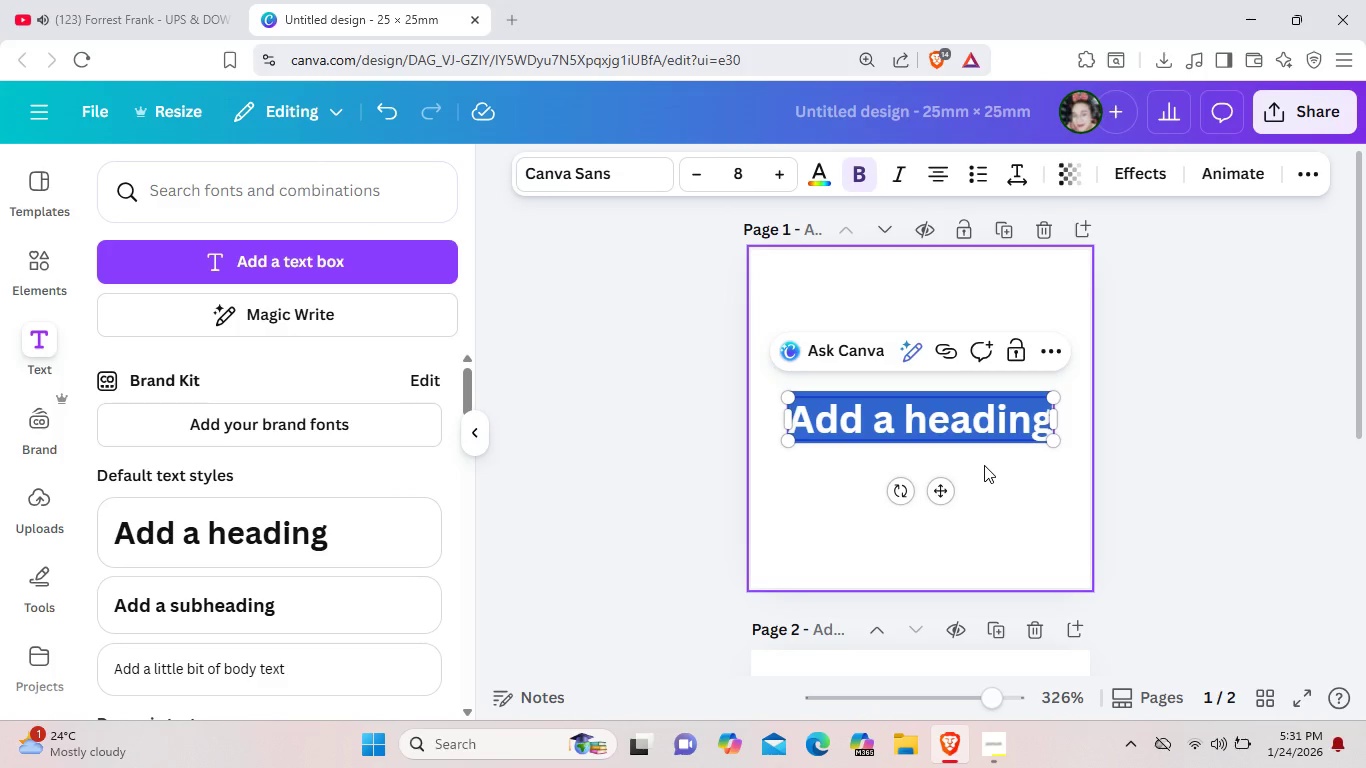 
key(Backspace)
 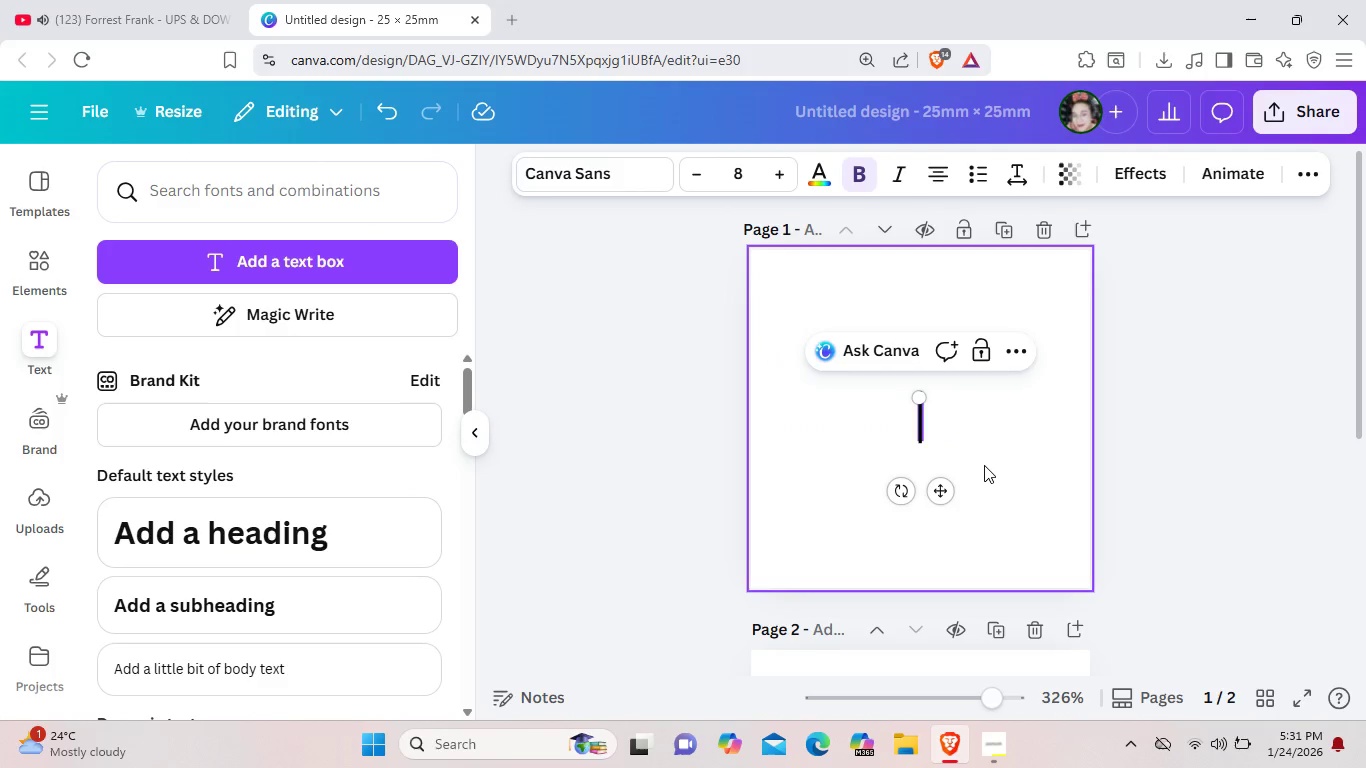 
key(Shift+L)
 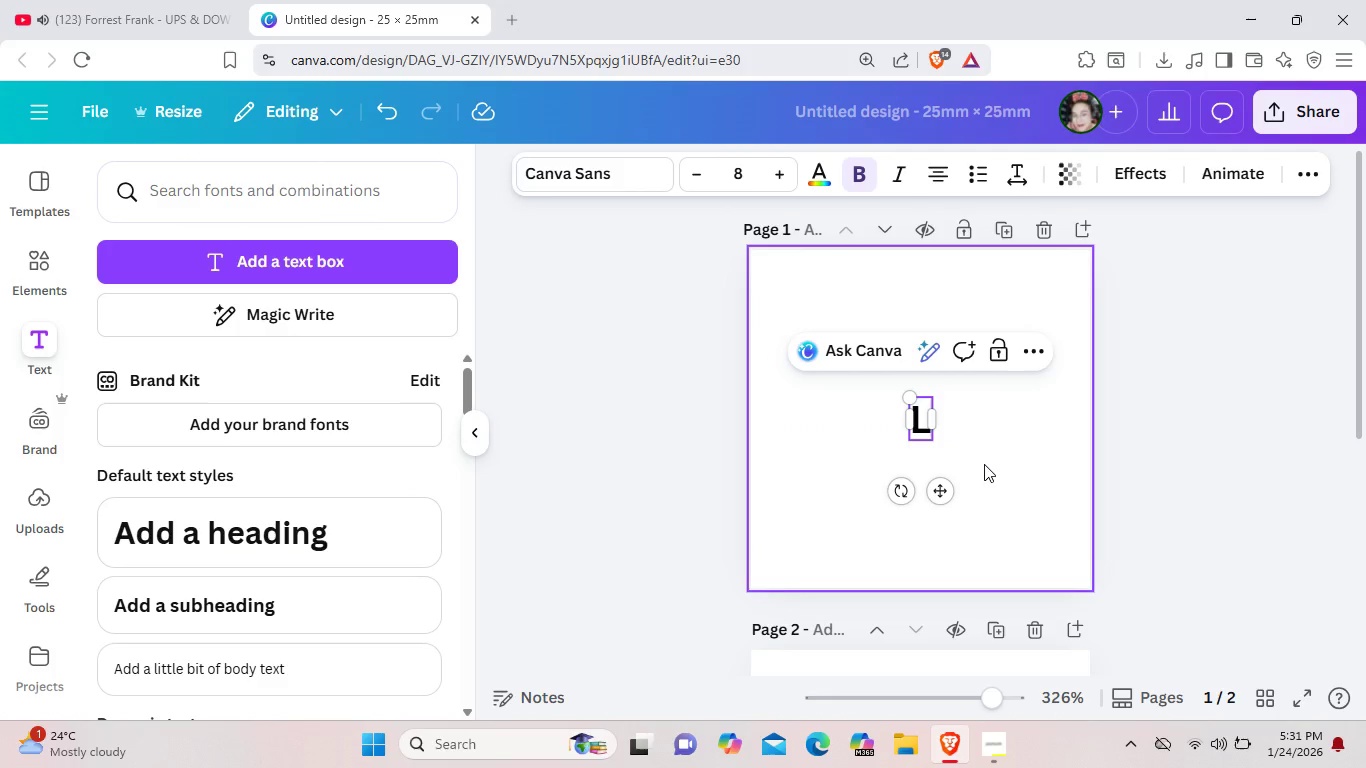 
left_click([984, 465])
 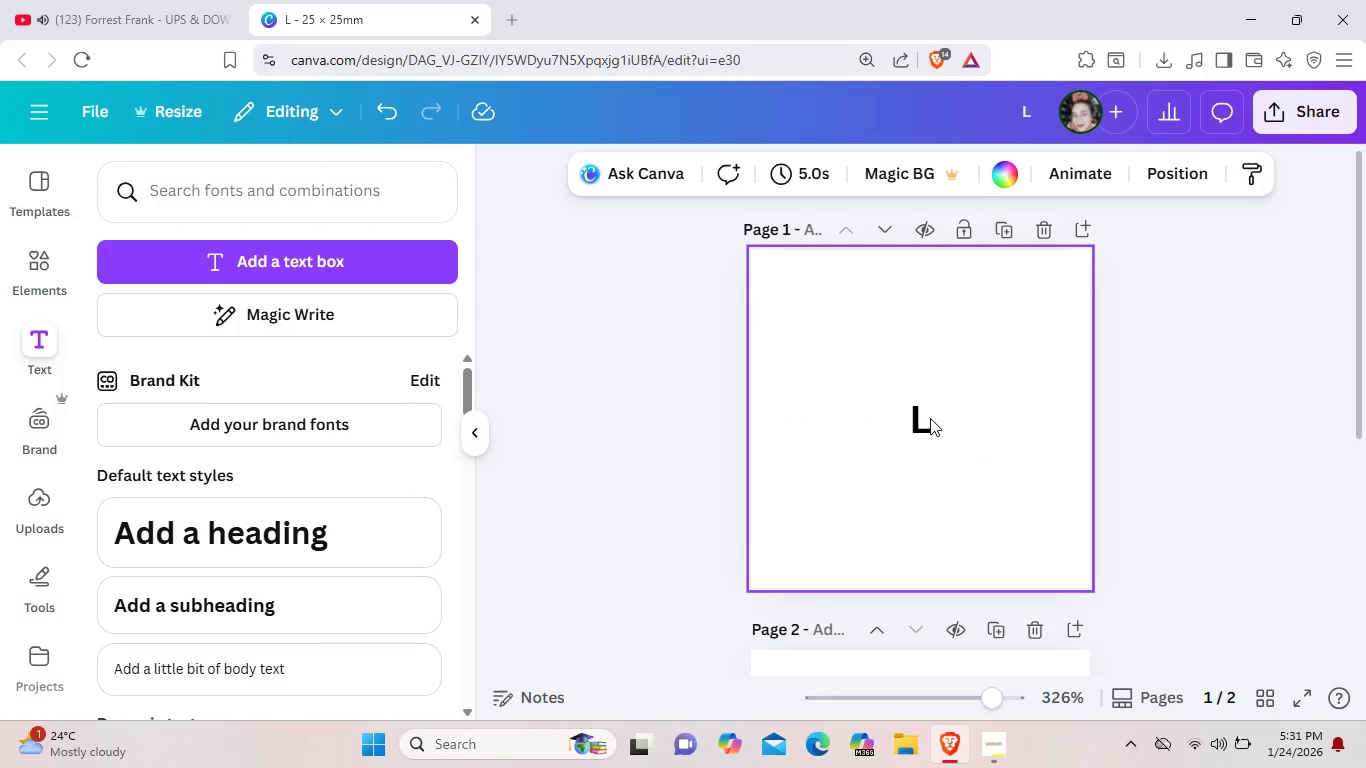 
left_click([931, 419])
 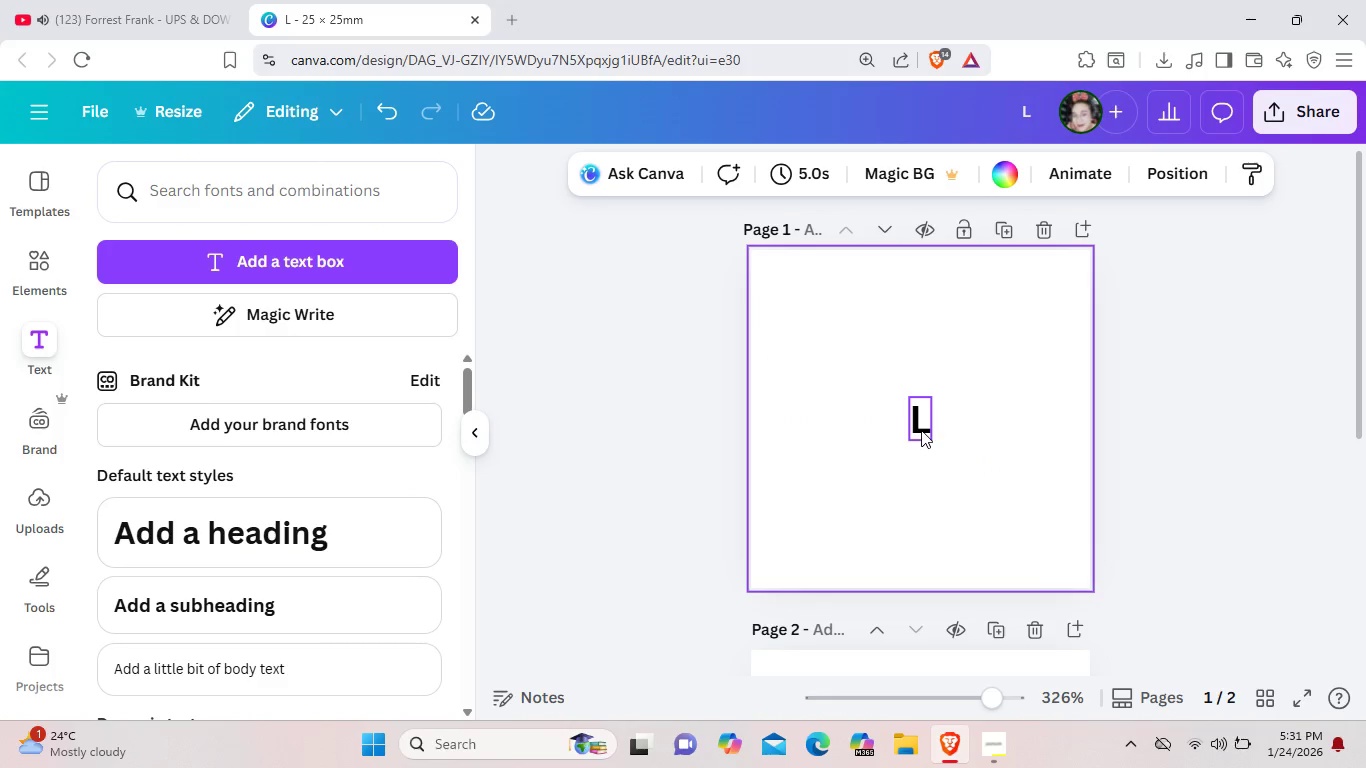 
left_click([921, 430])
 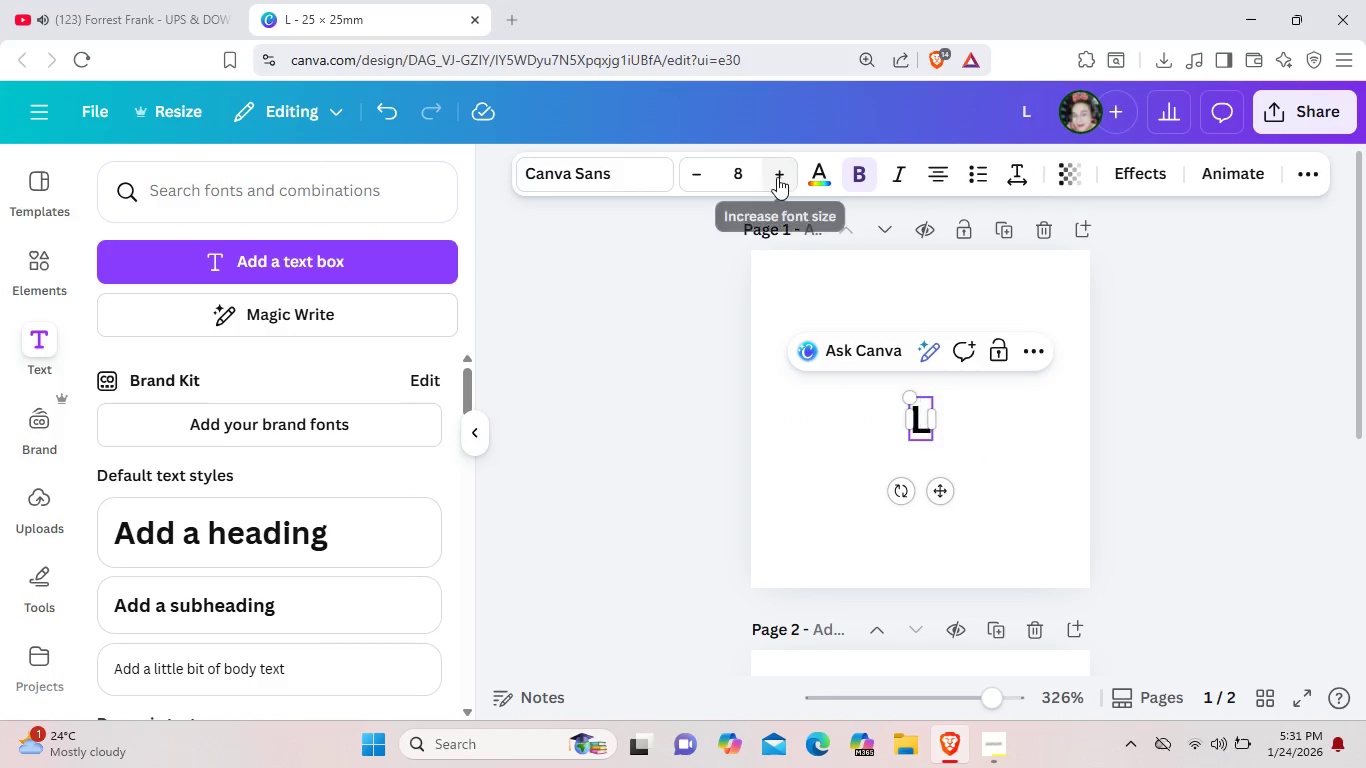 
double_click([776, 175])
 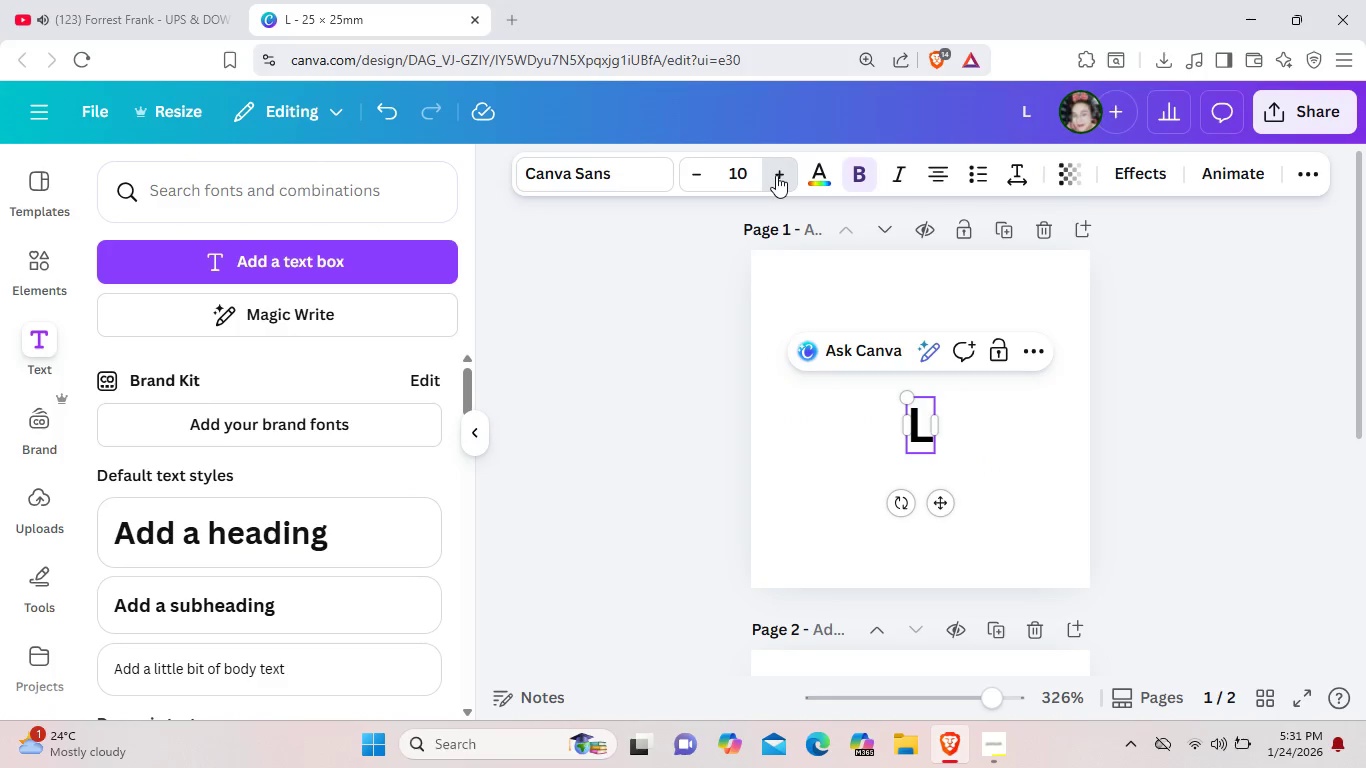 
triple_click([776, 175])
 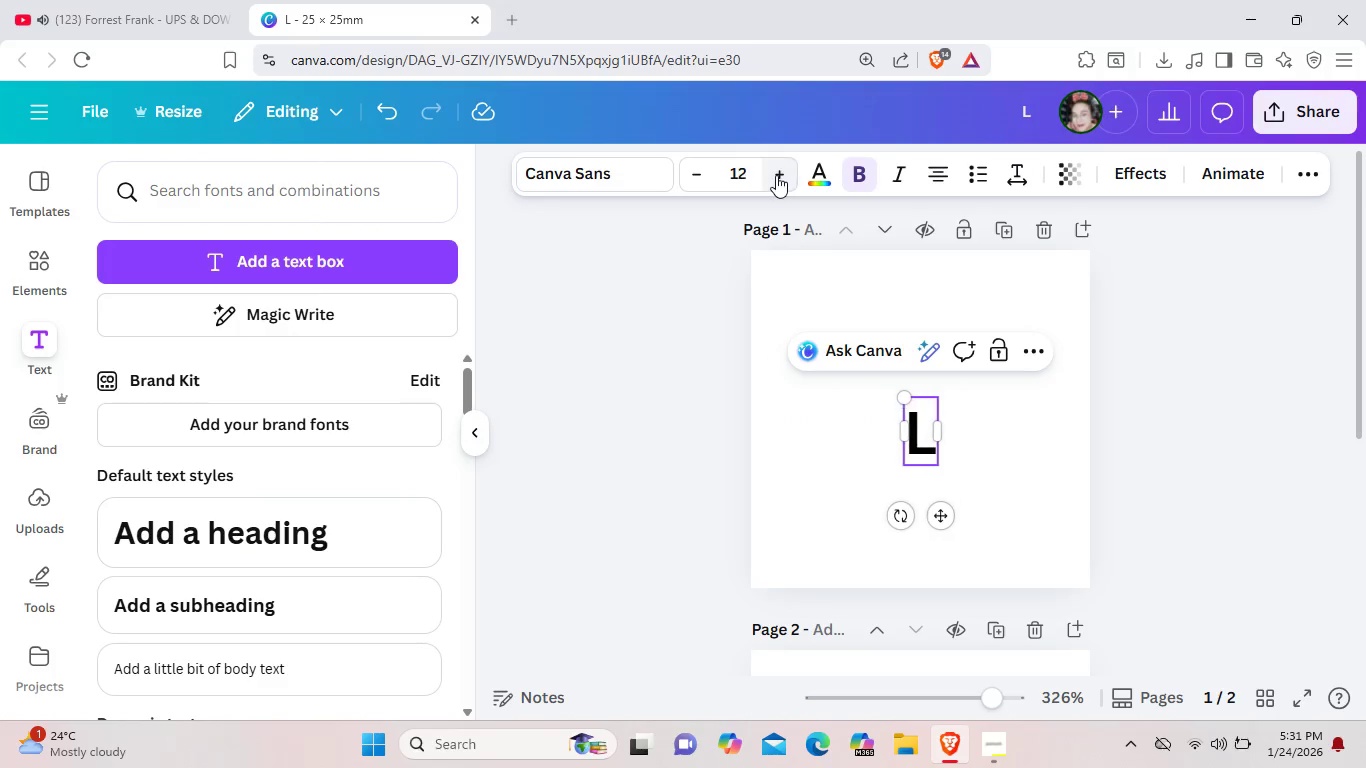 
triple_click([776, 175])
 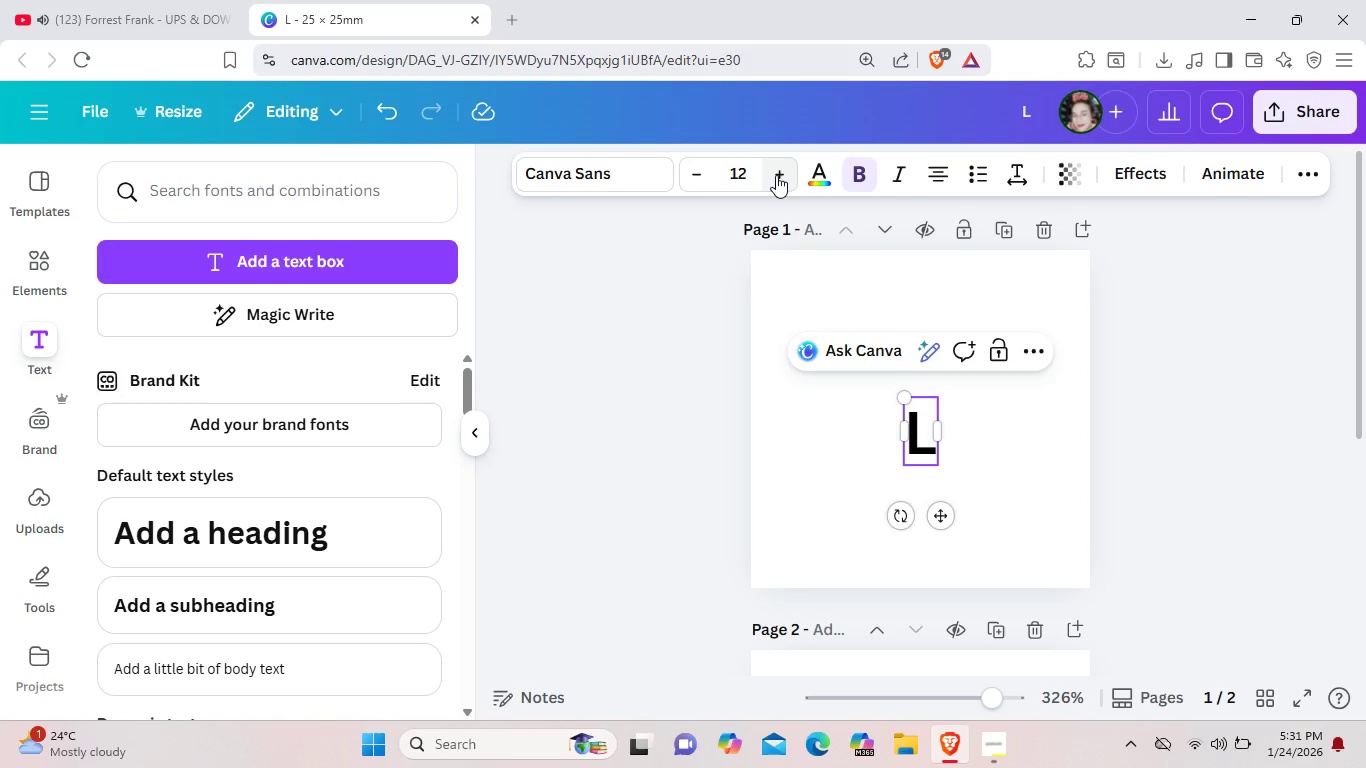 
triple_click([776, 175])
 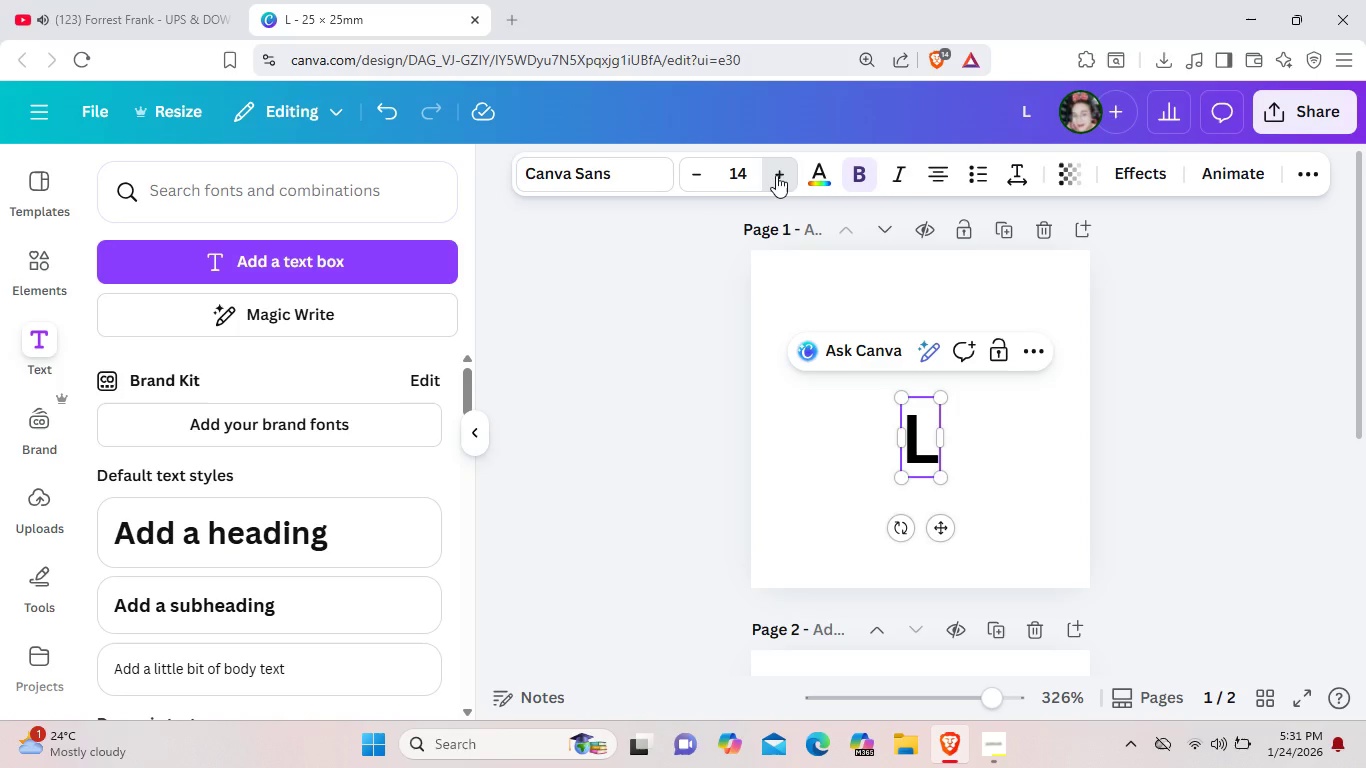 
triple_click([776, 175])
 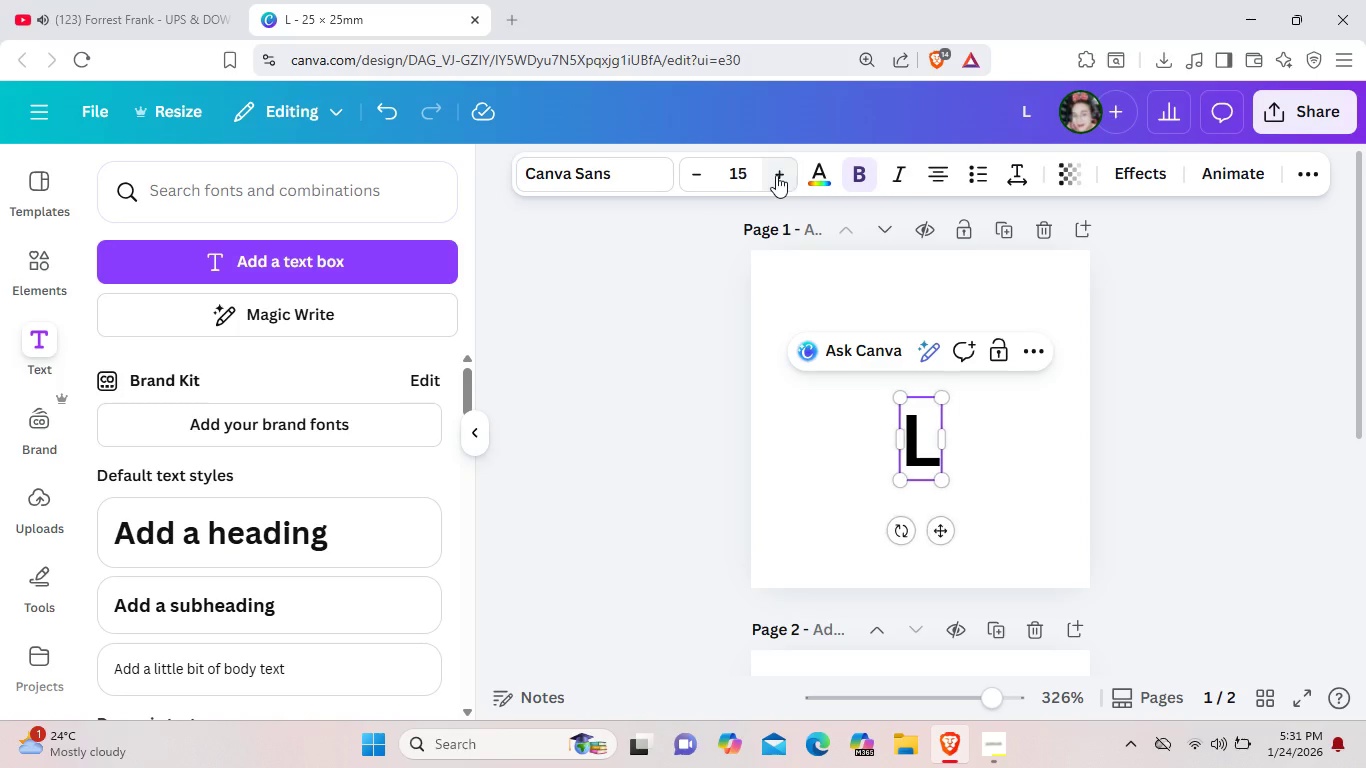 
triple_click([776, 175])
 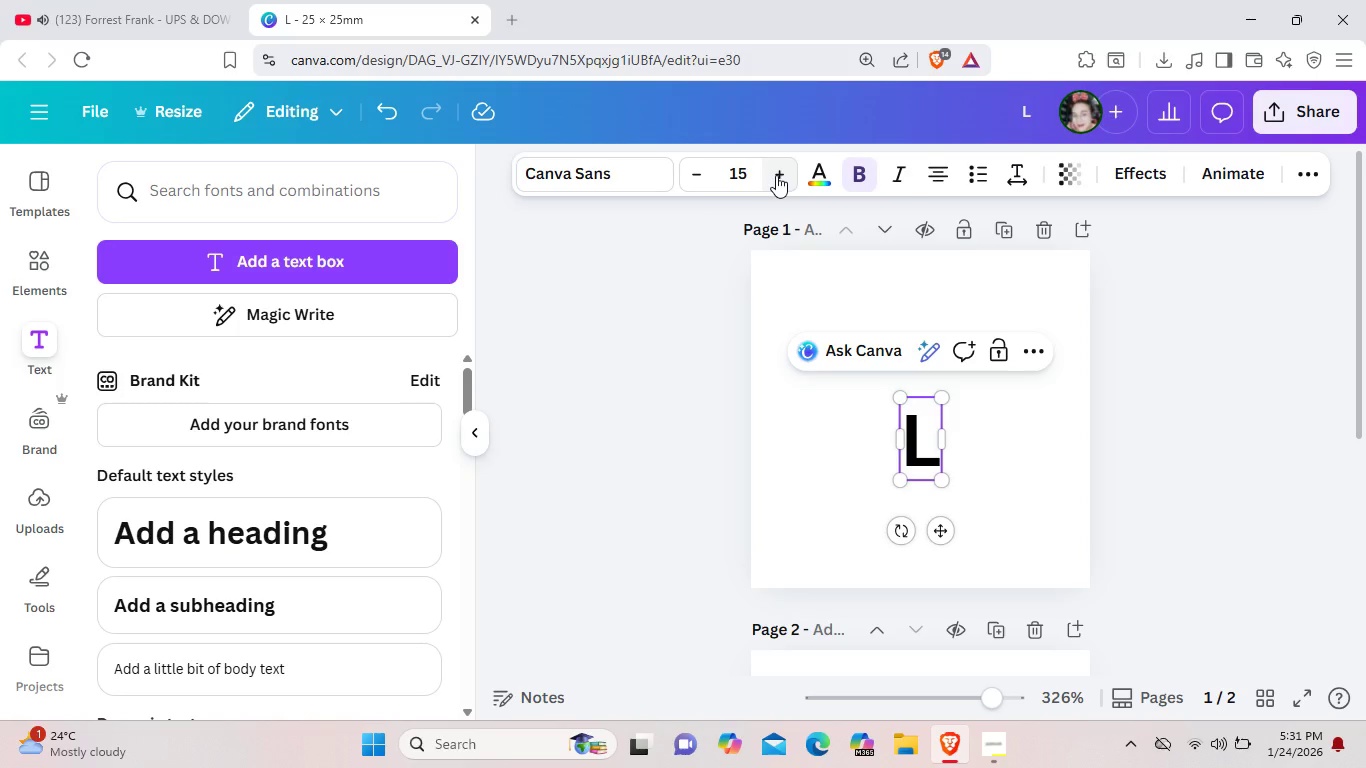 
triple_click([776, 175])
 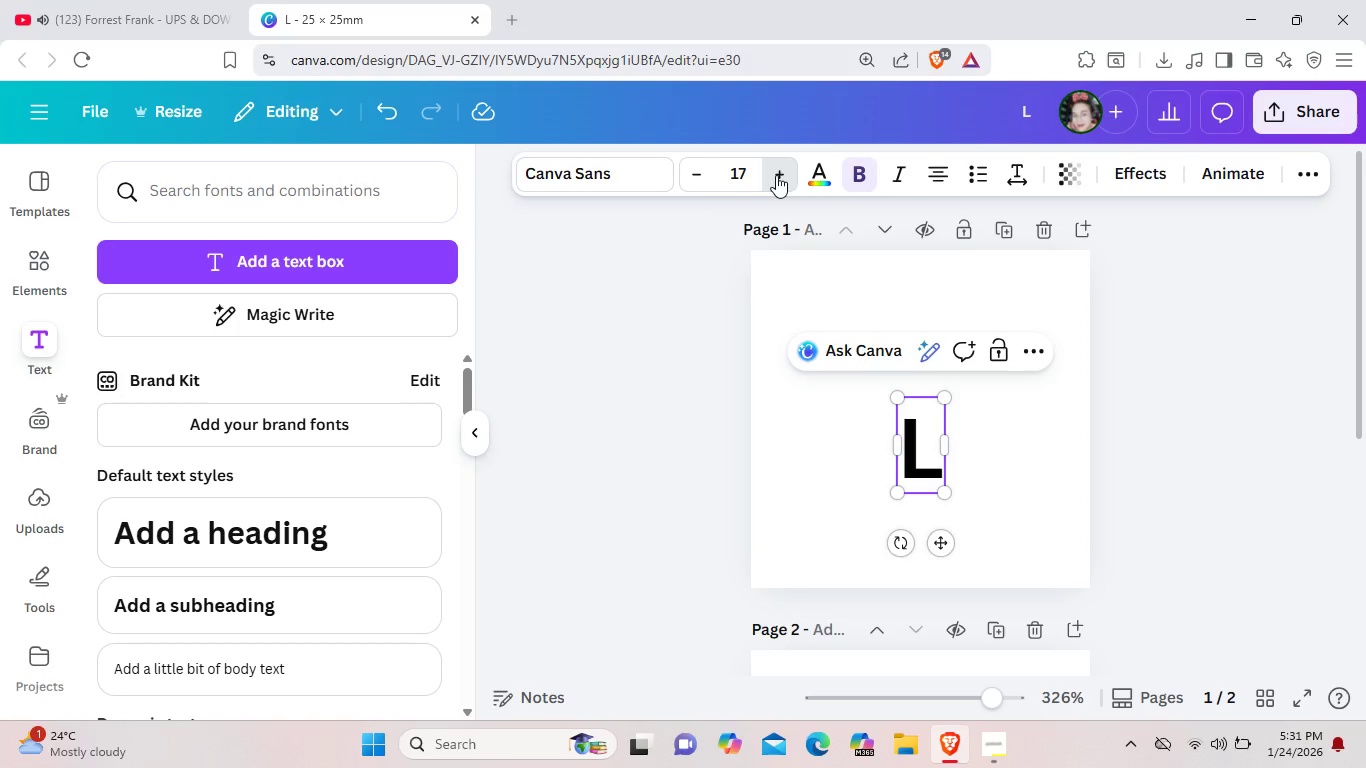 
triple_click([776, 175])
 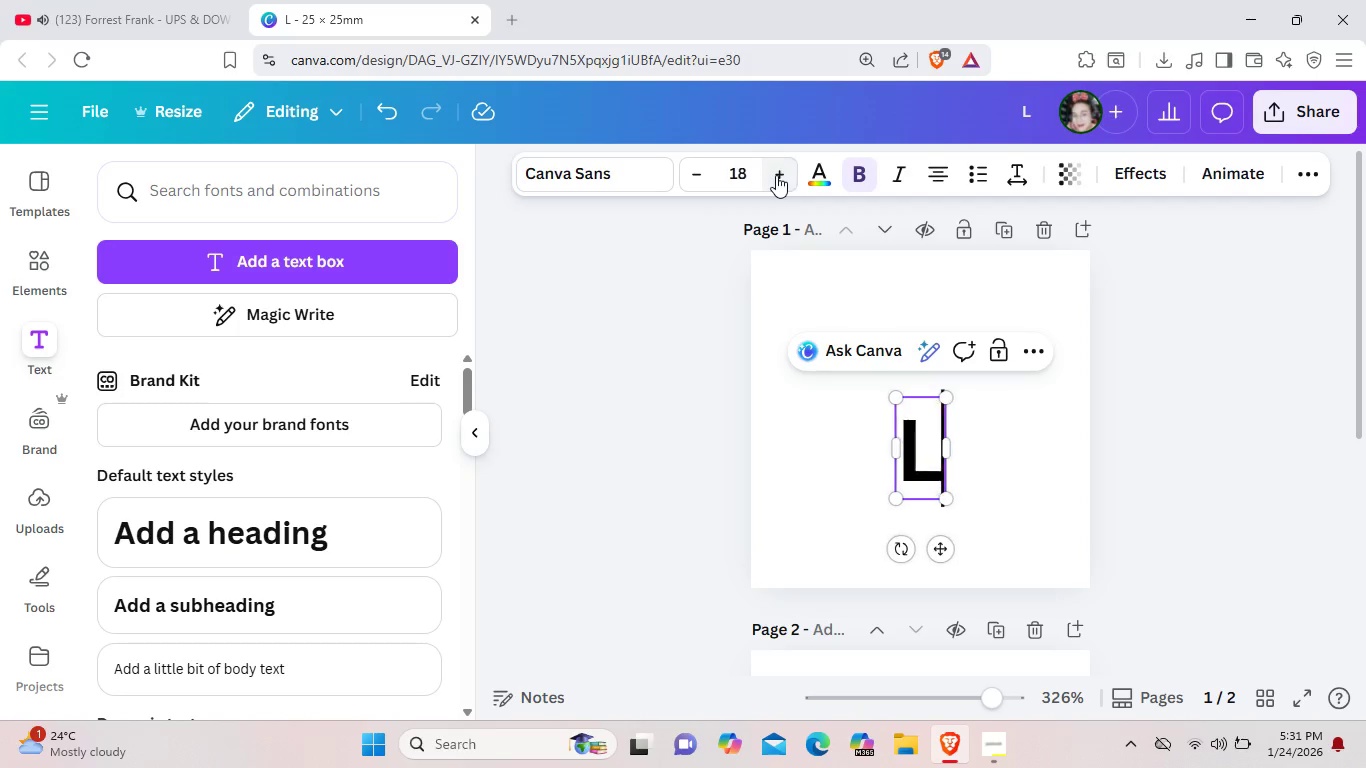 
triple_click([776, 175])
 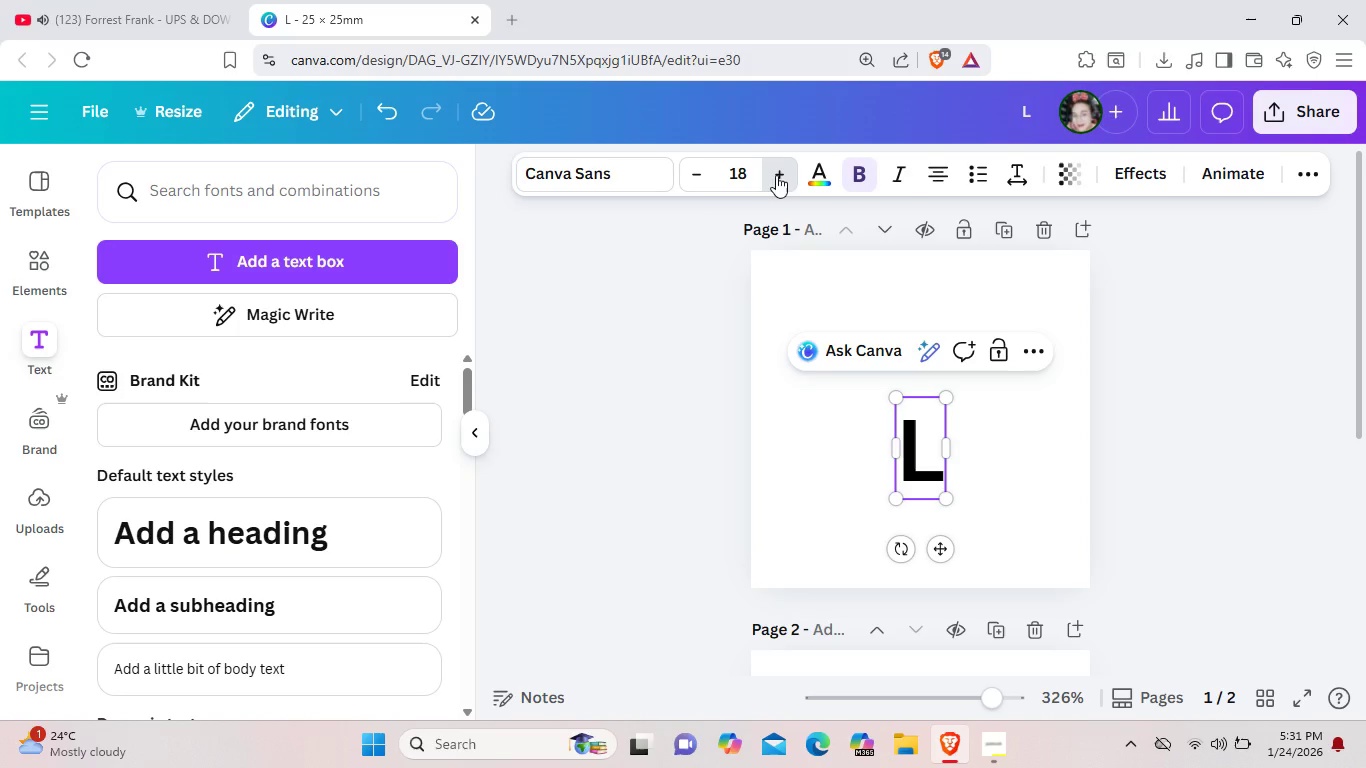 
triple_click([776, 175])
 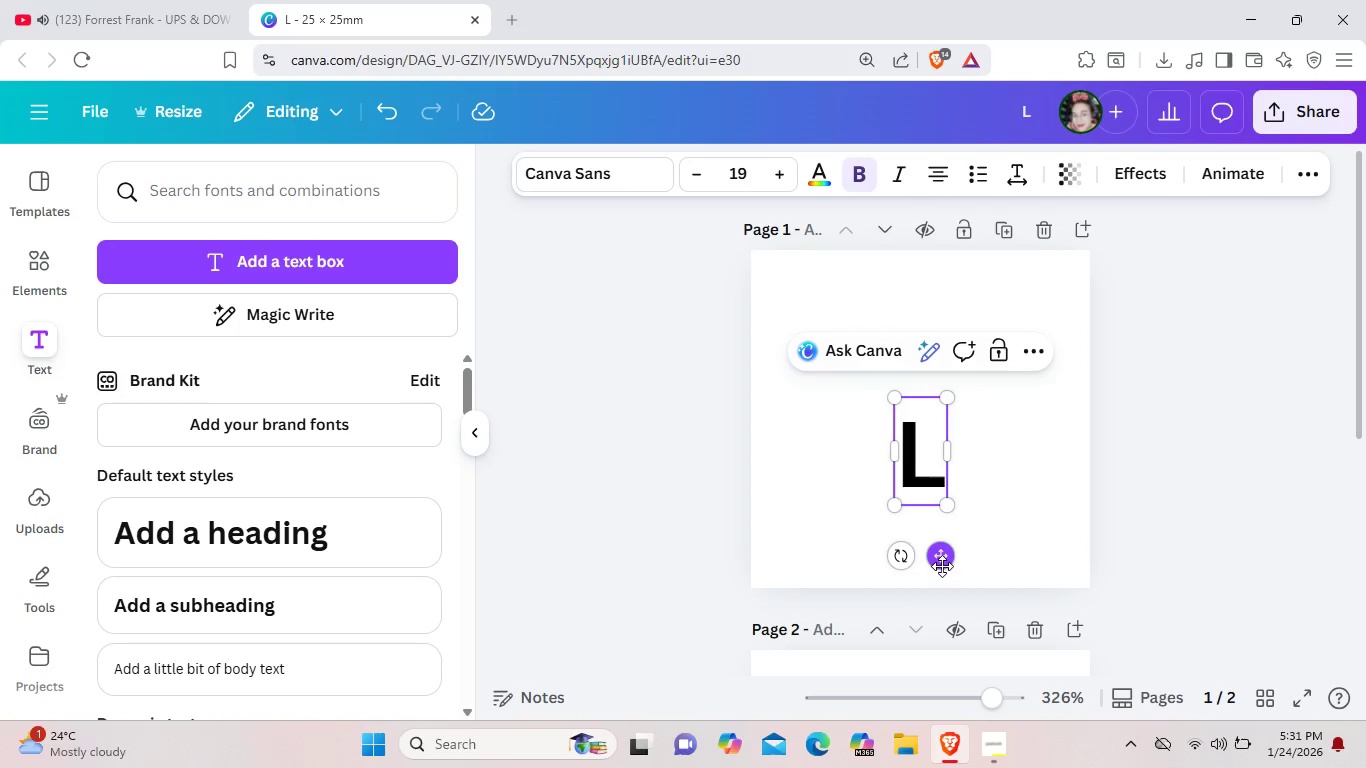 
left_click_drag(start_coordinate=[942, 566], to_coordinate=[923, 533])
 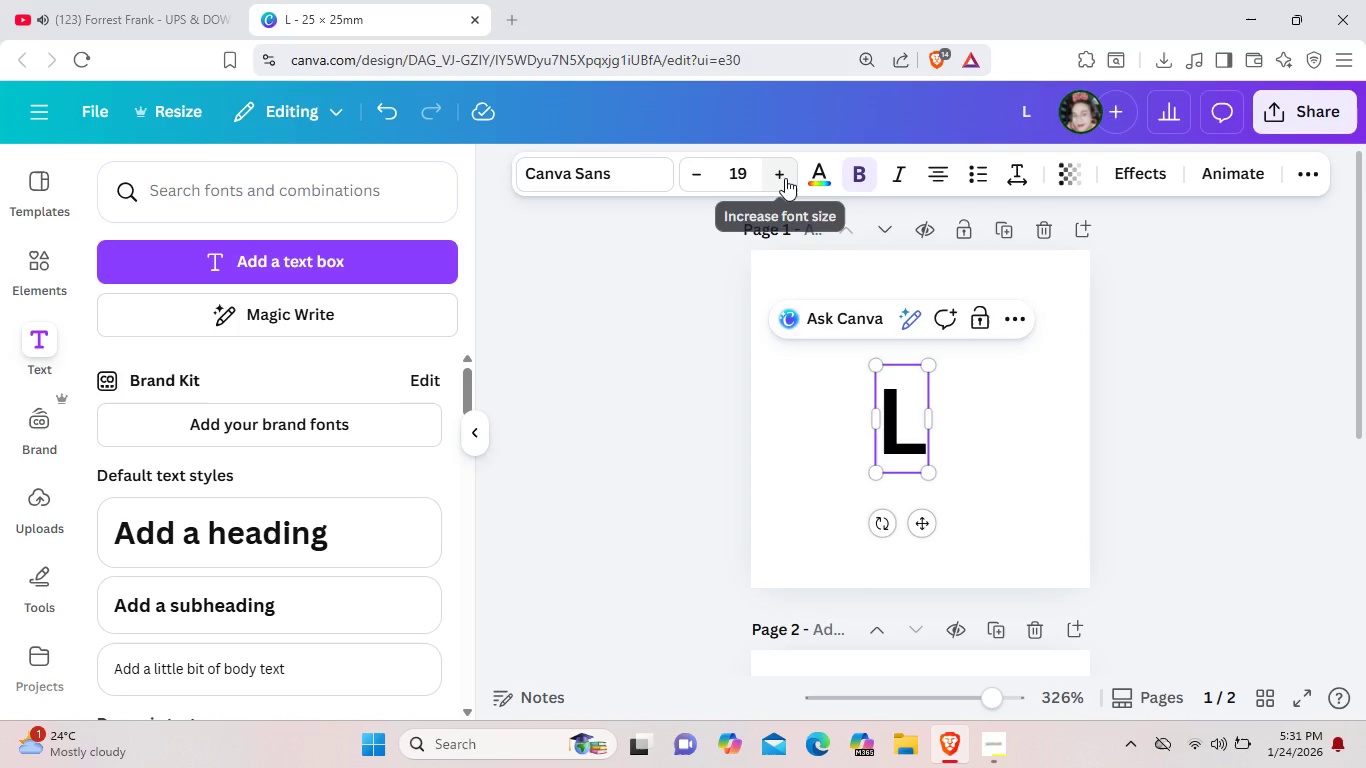 
double_click([785, 178])
 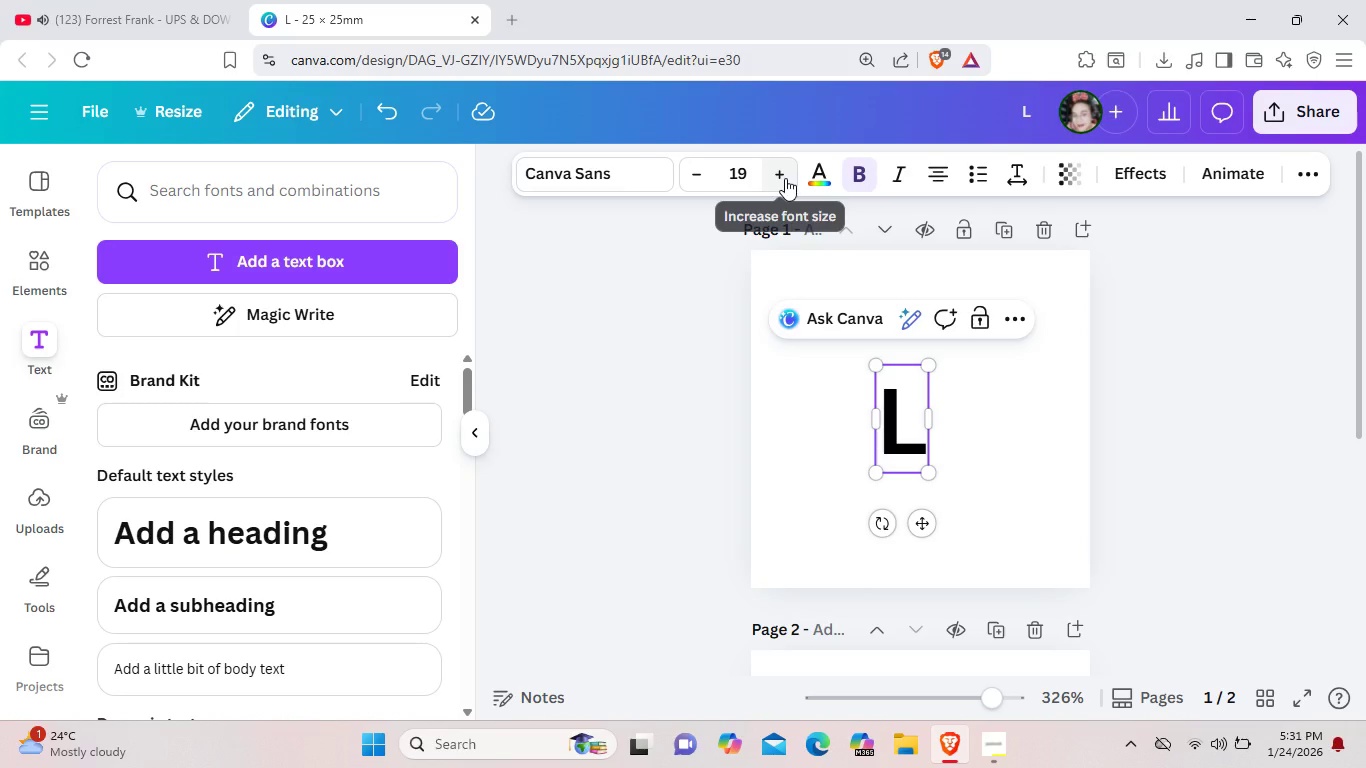 
triple_click([785, 178])
 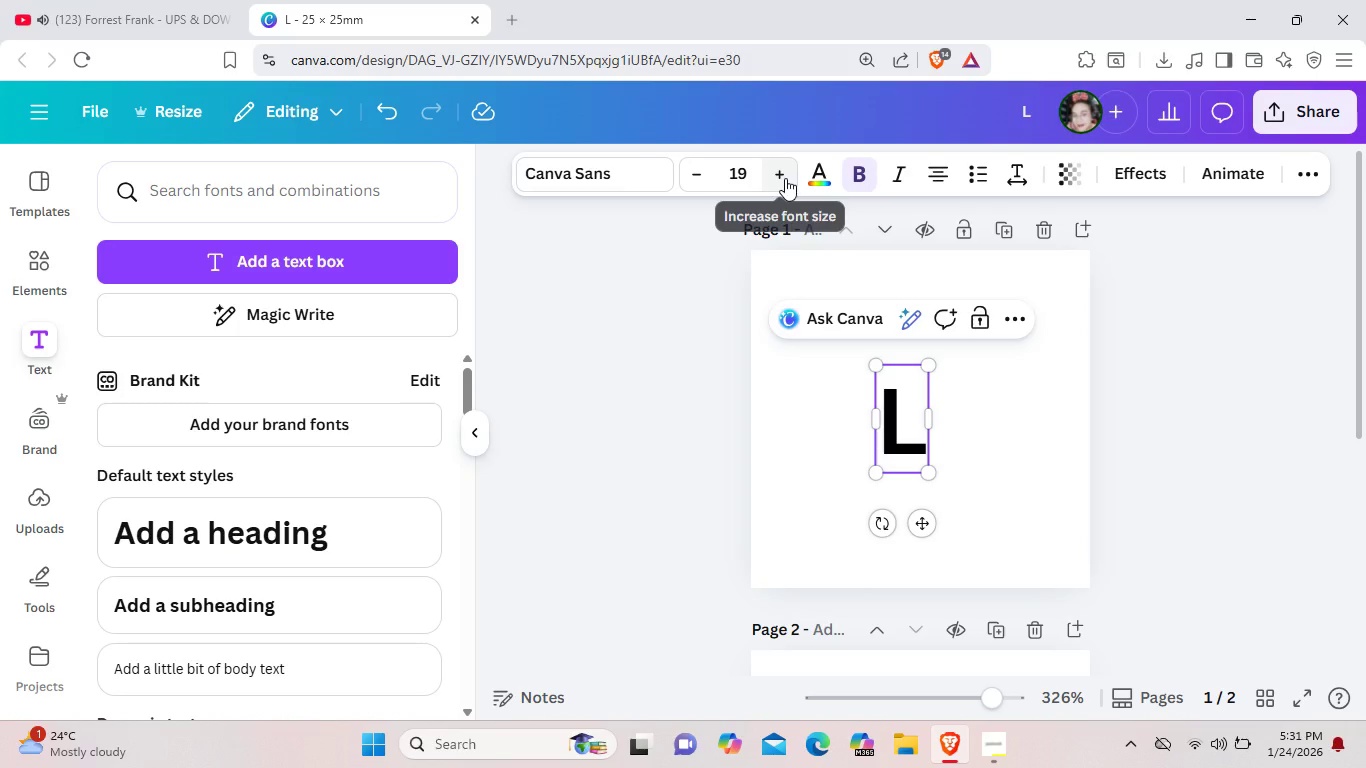 
triple_click([785, 178])
 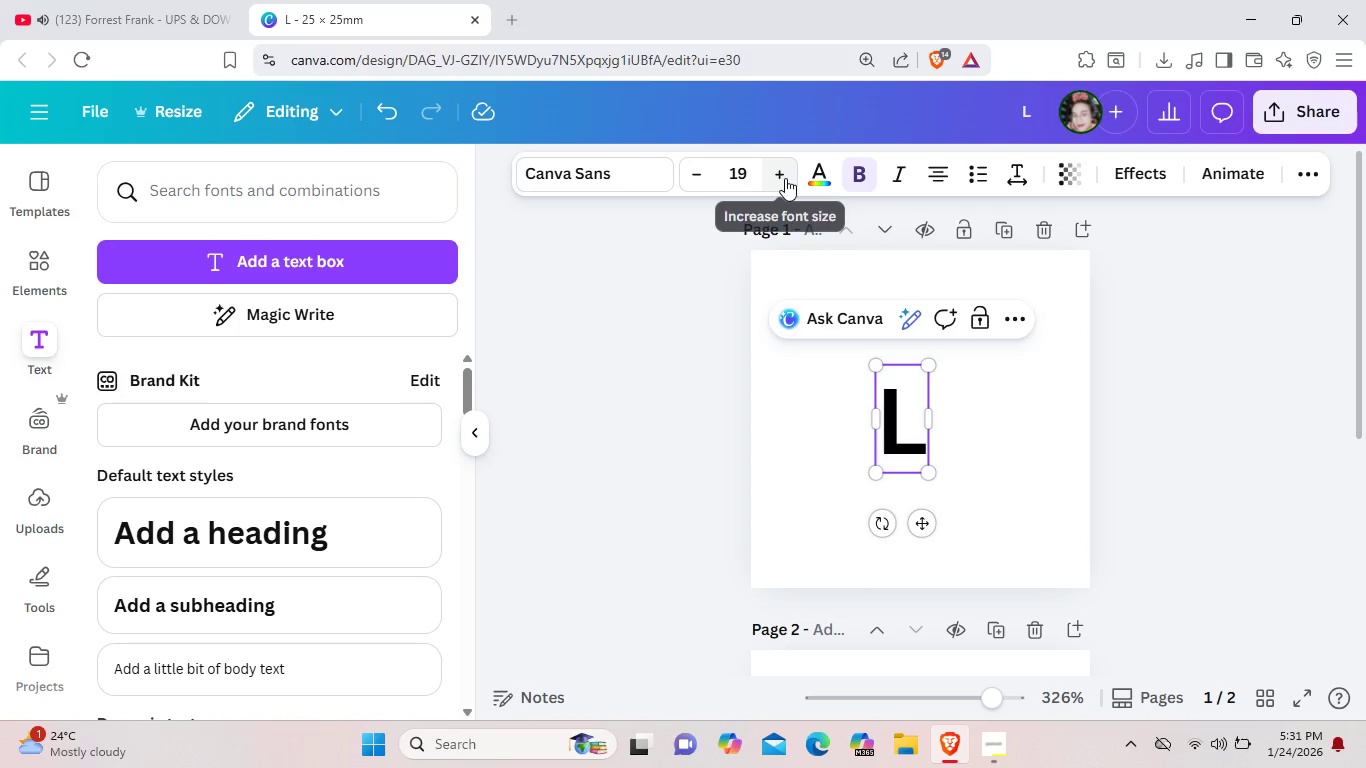 
triple_click([785, 178])
 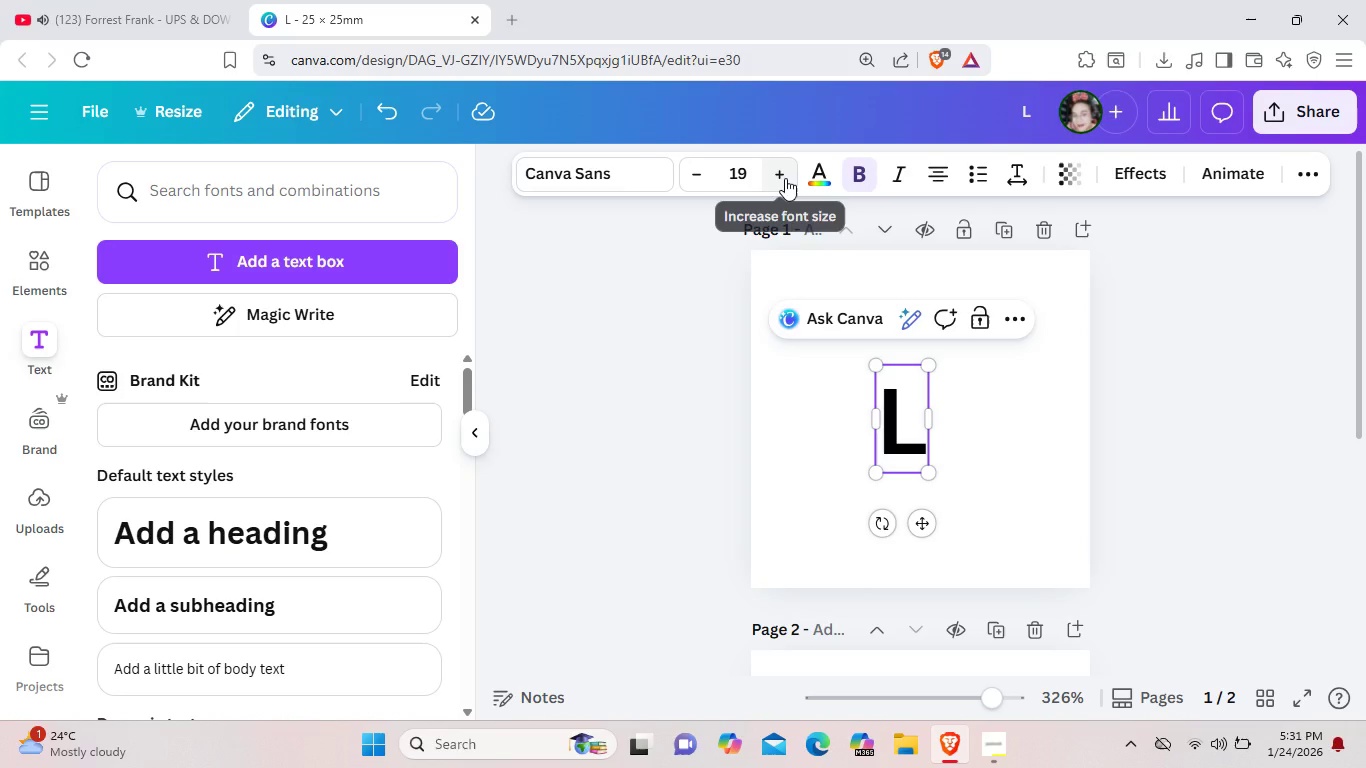 
triple_click([785, 178])
 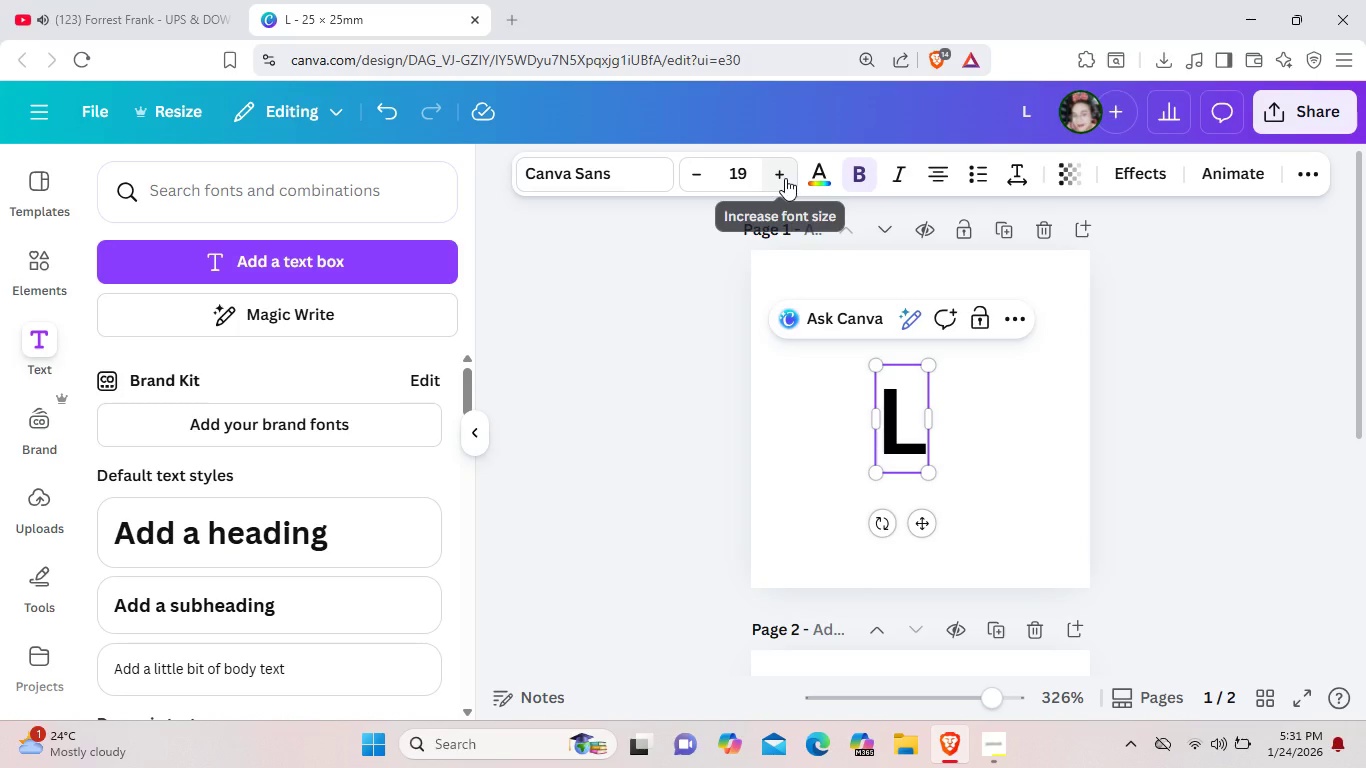 
triple_click([785, 178])
 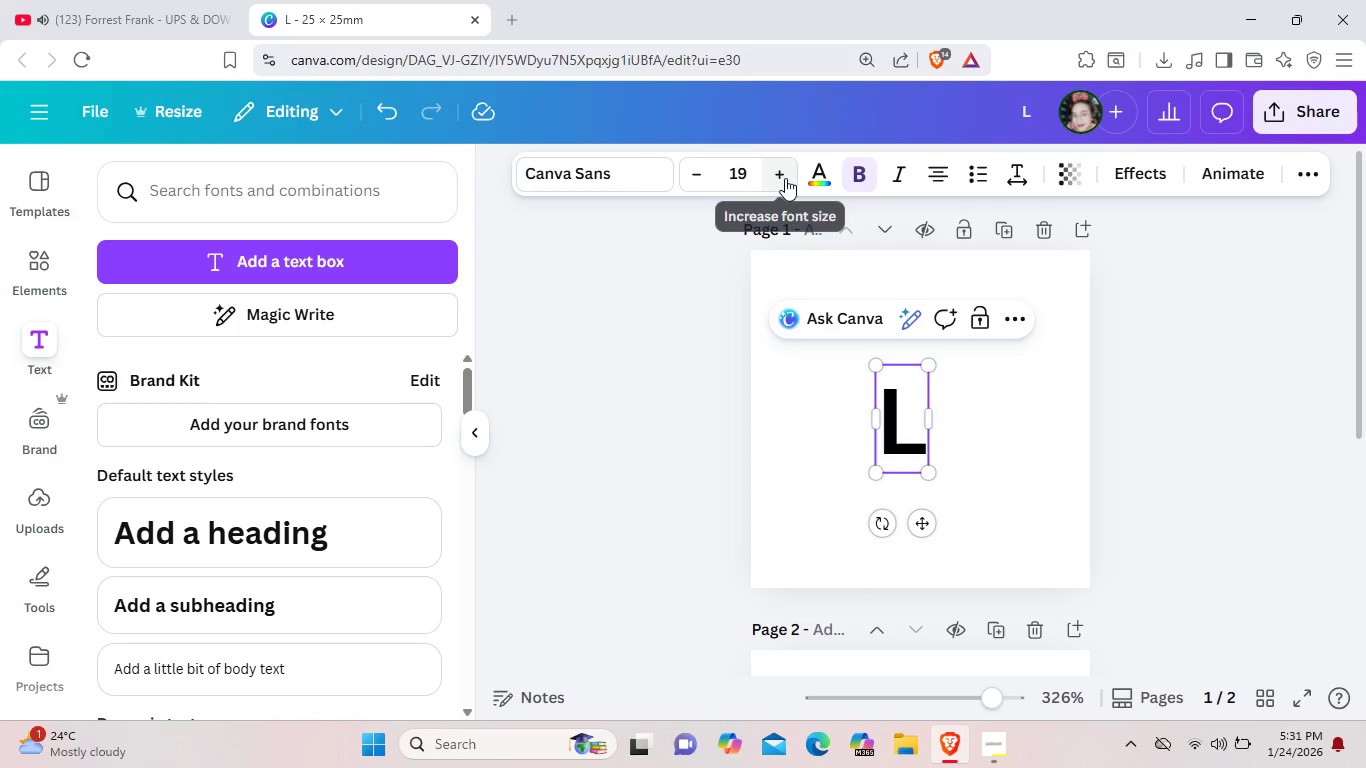 
triple_click([785, 178])
 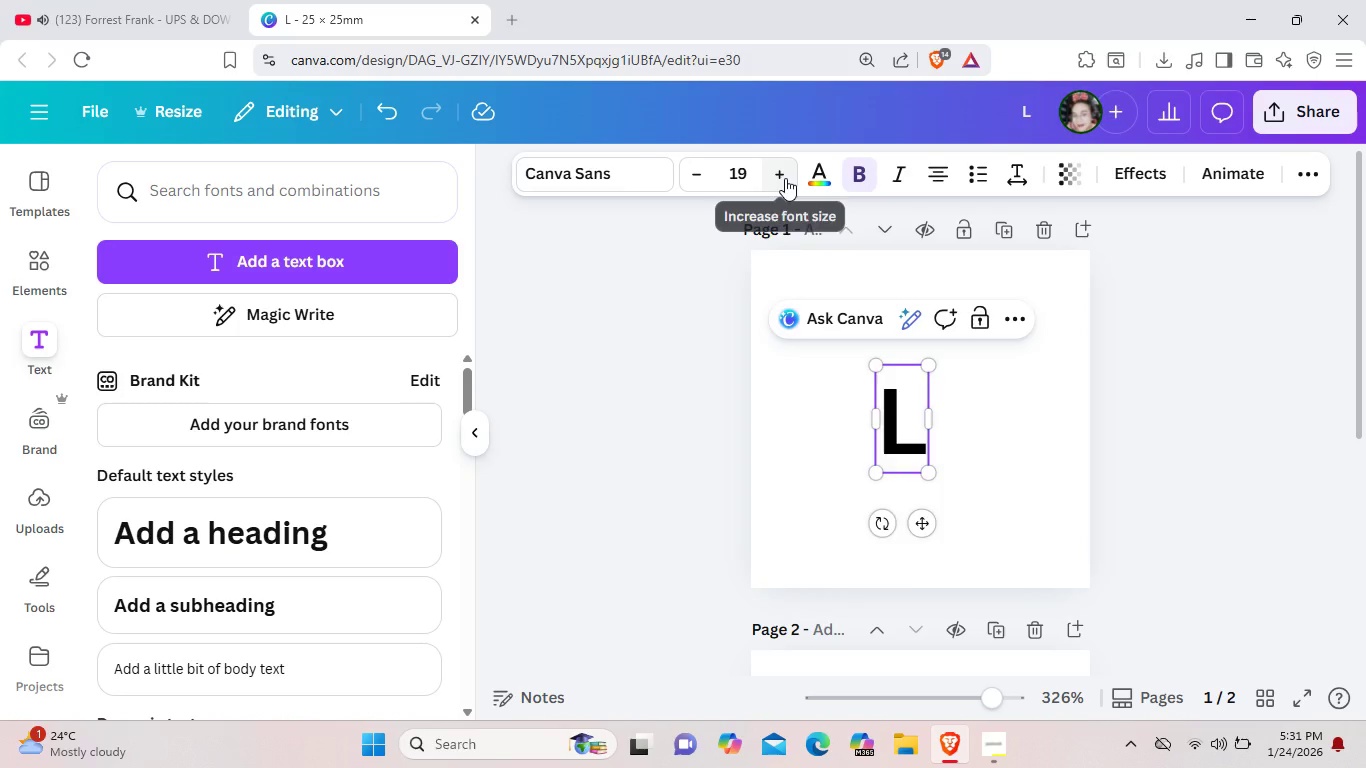 
triple_click([785, 178])
 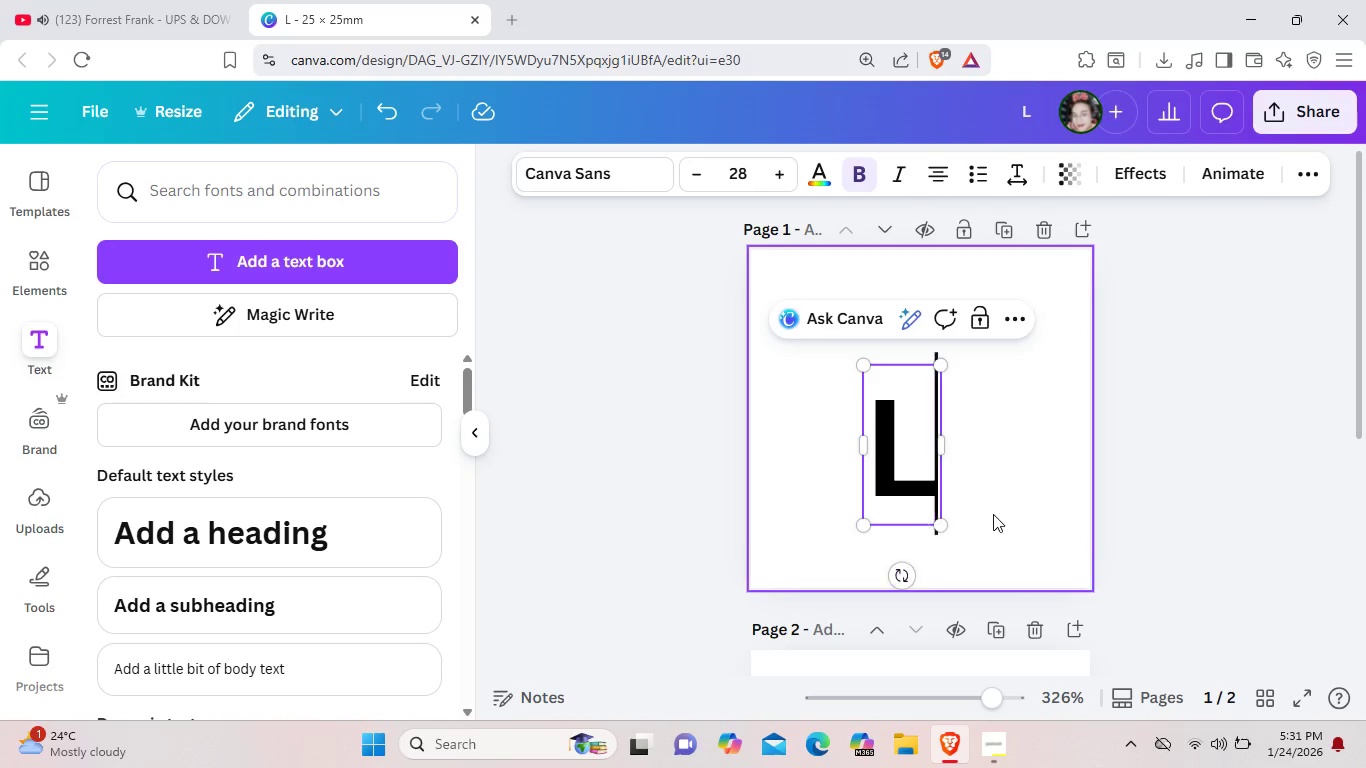 
left_click([993, 514])
 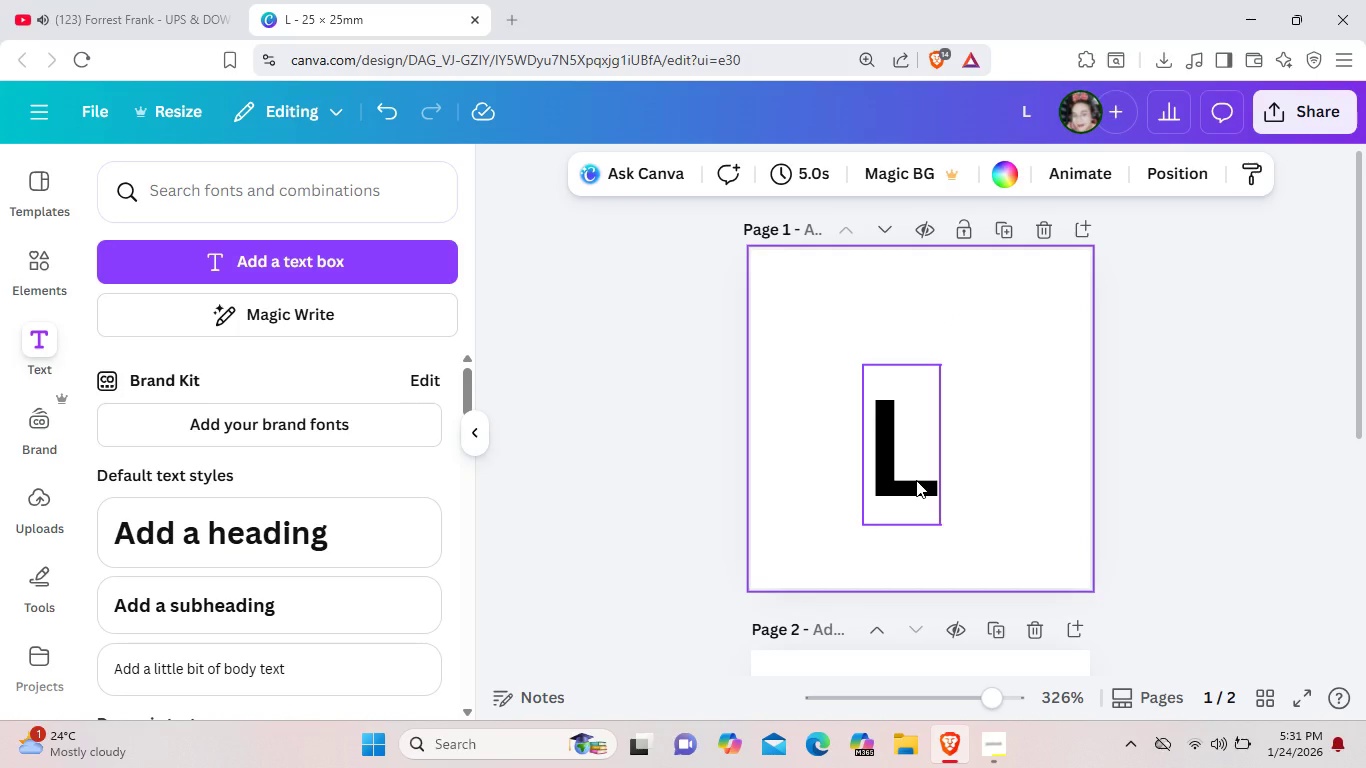 
left_click_drag(start_coordinate=[916, 480], to_coordinate=[881, 480])
 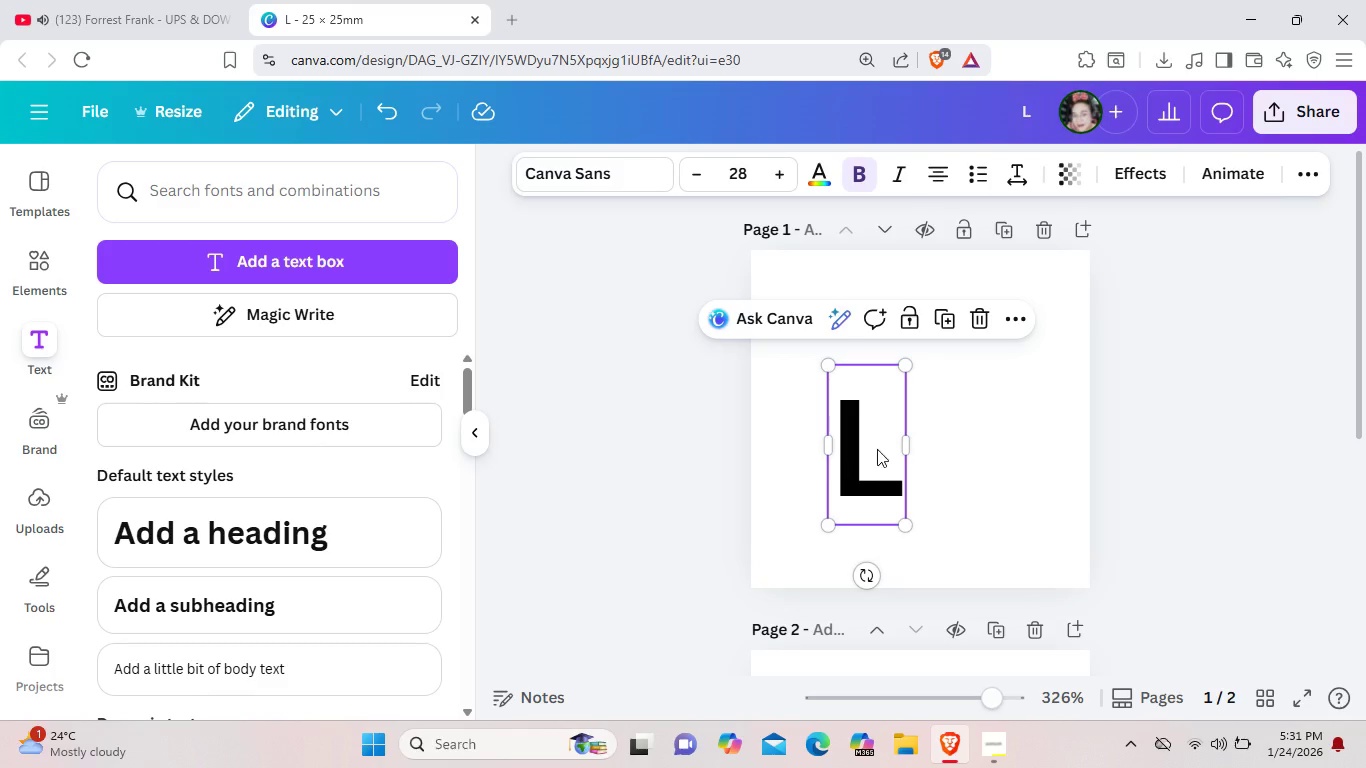 
left_click([892, 442])
 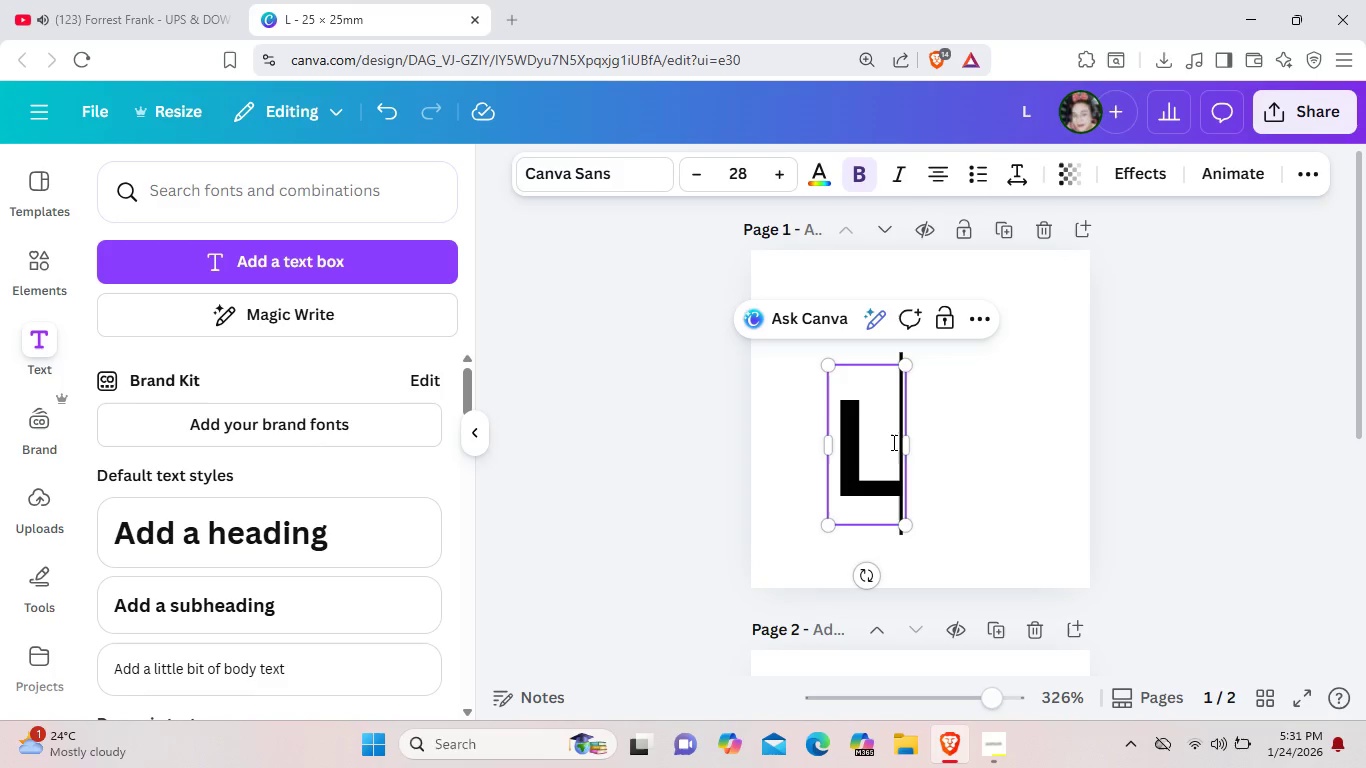 
key(I)
 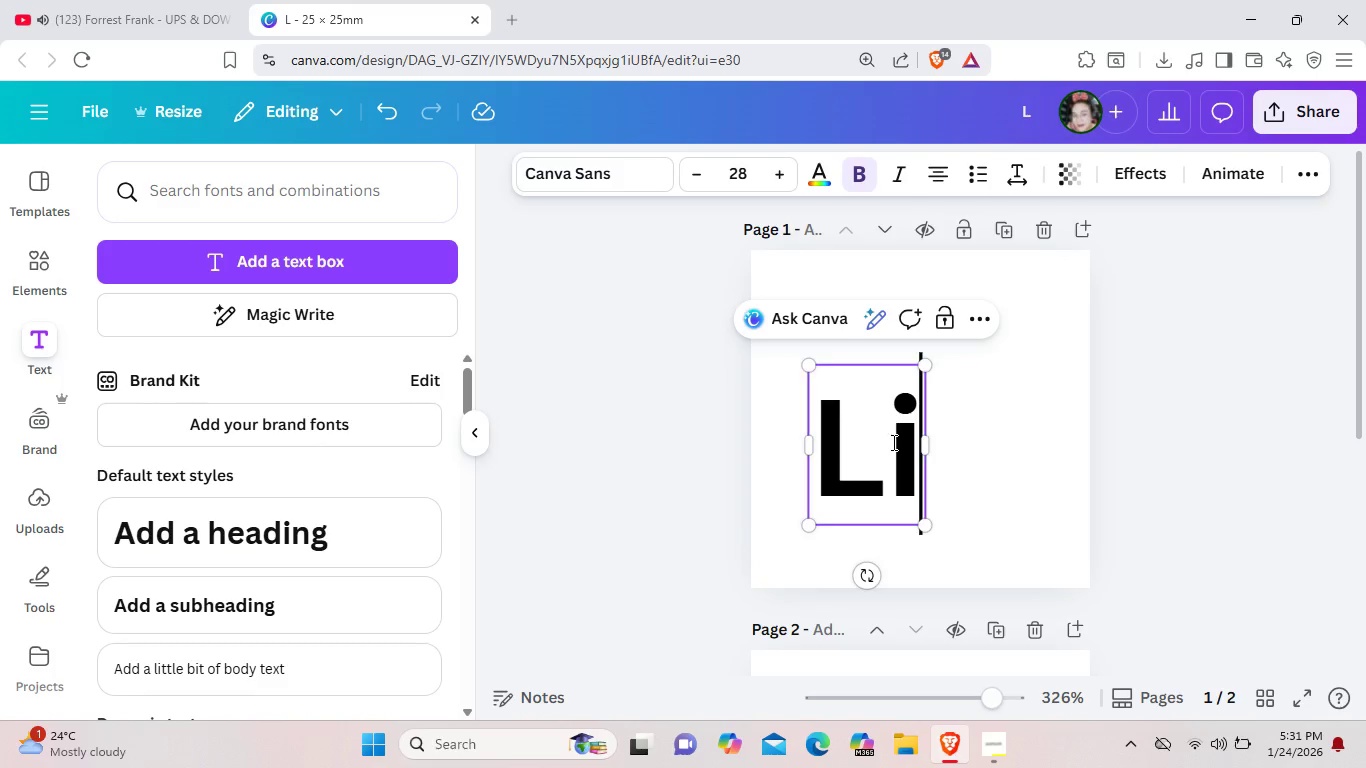 
key(Backspace)
 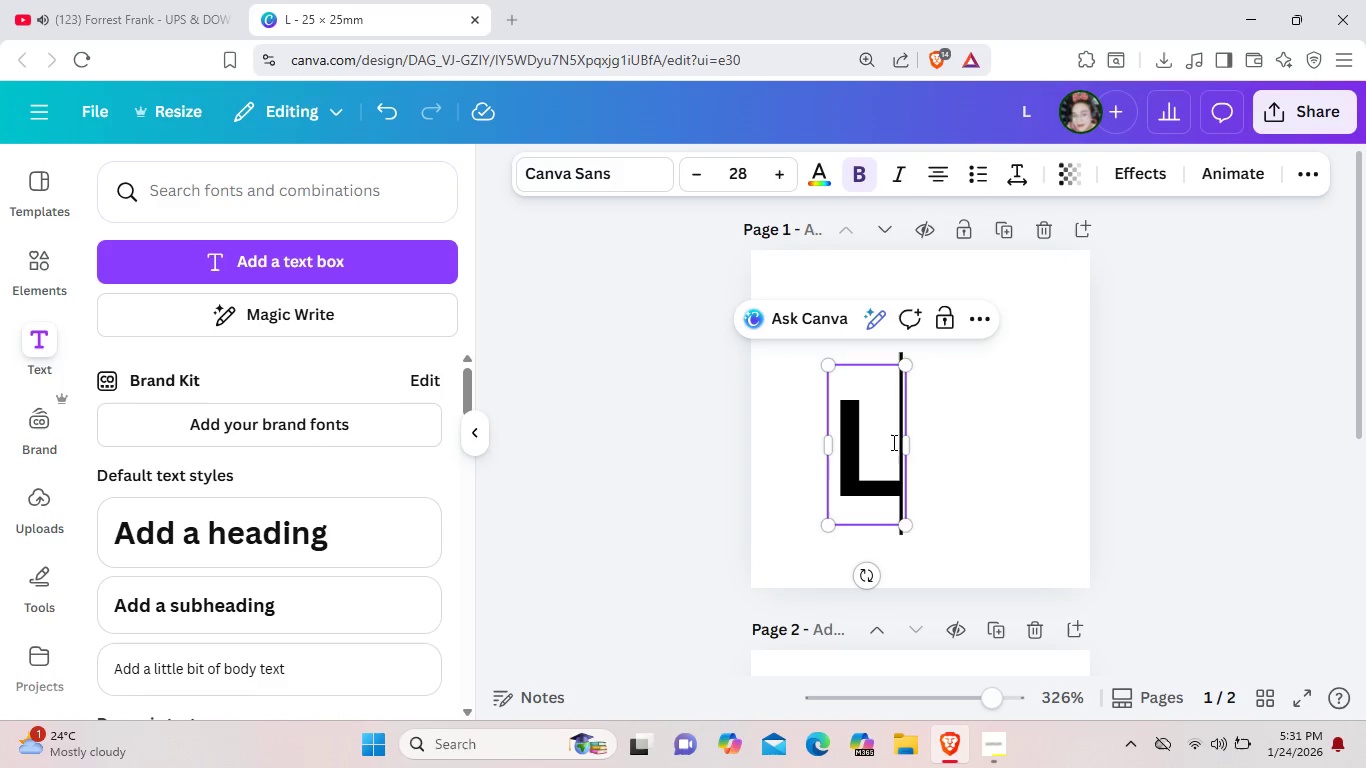 
key(Shift+L)
 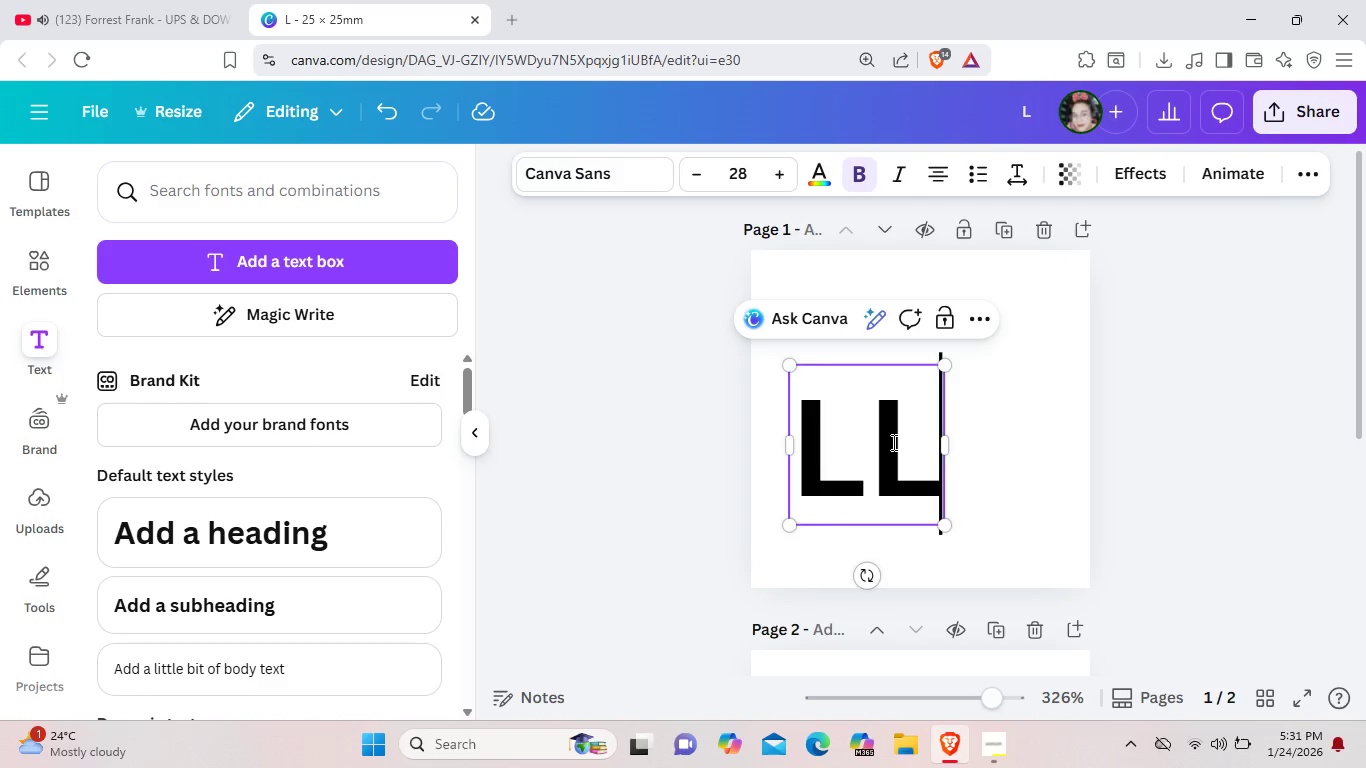 
key(Backspace)
 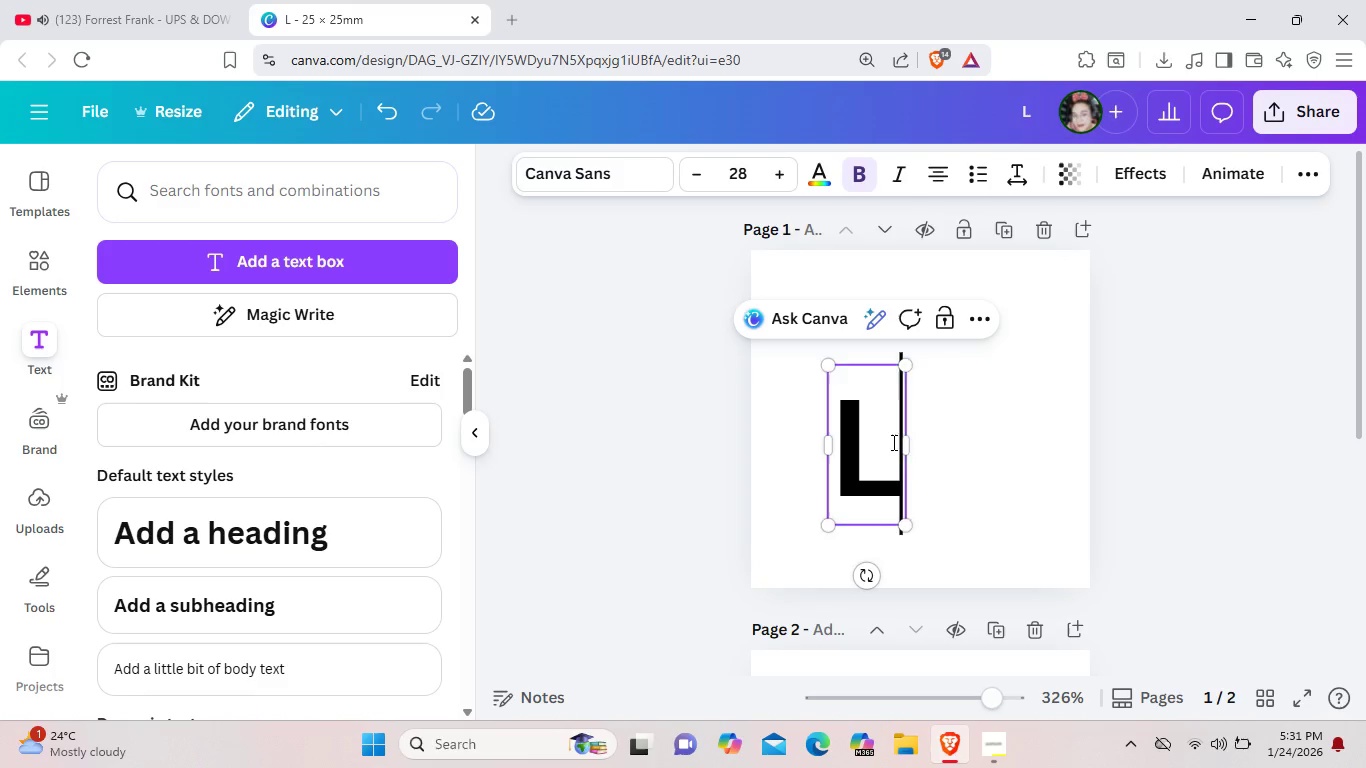 
key(I)
 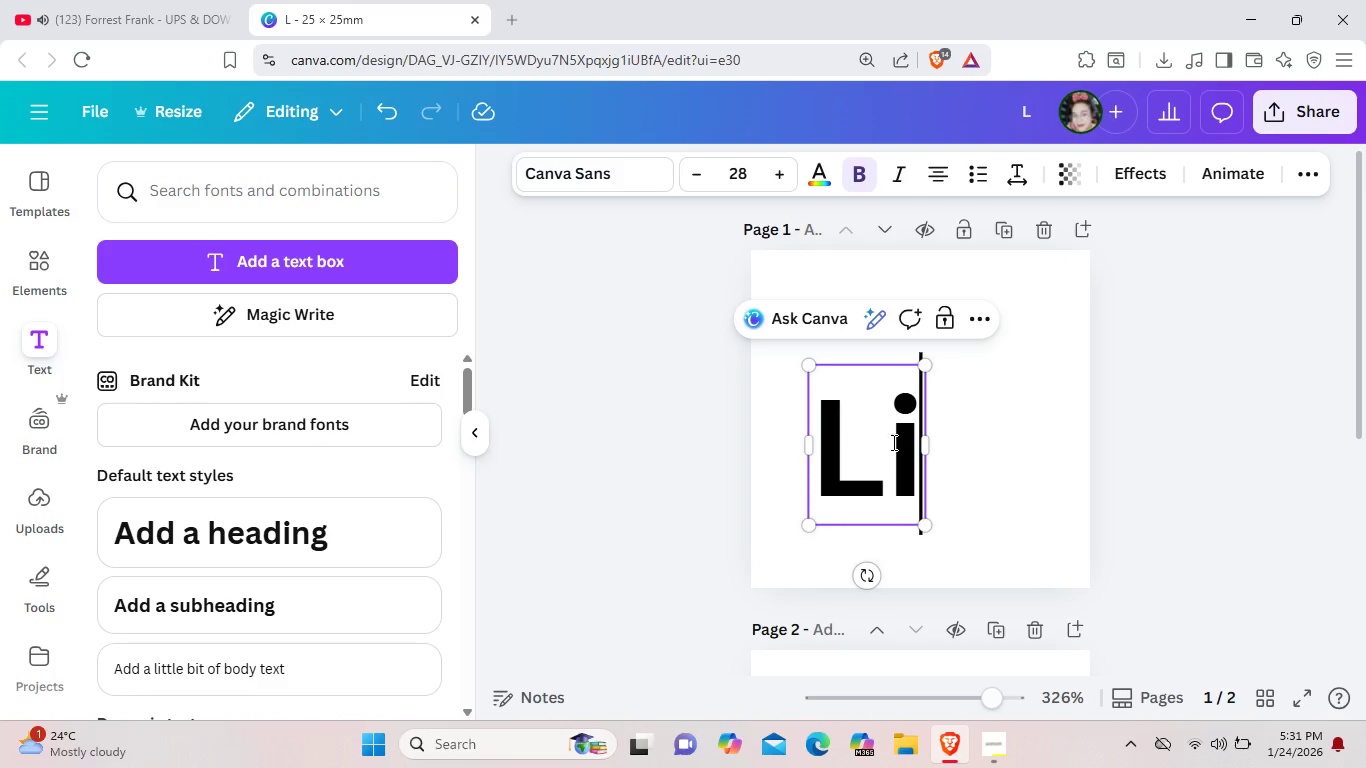 
key(Backspace)
 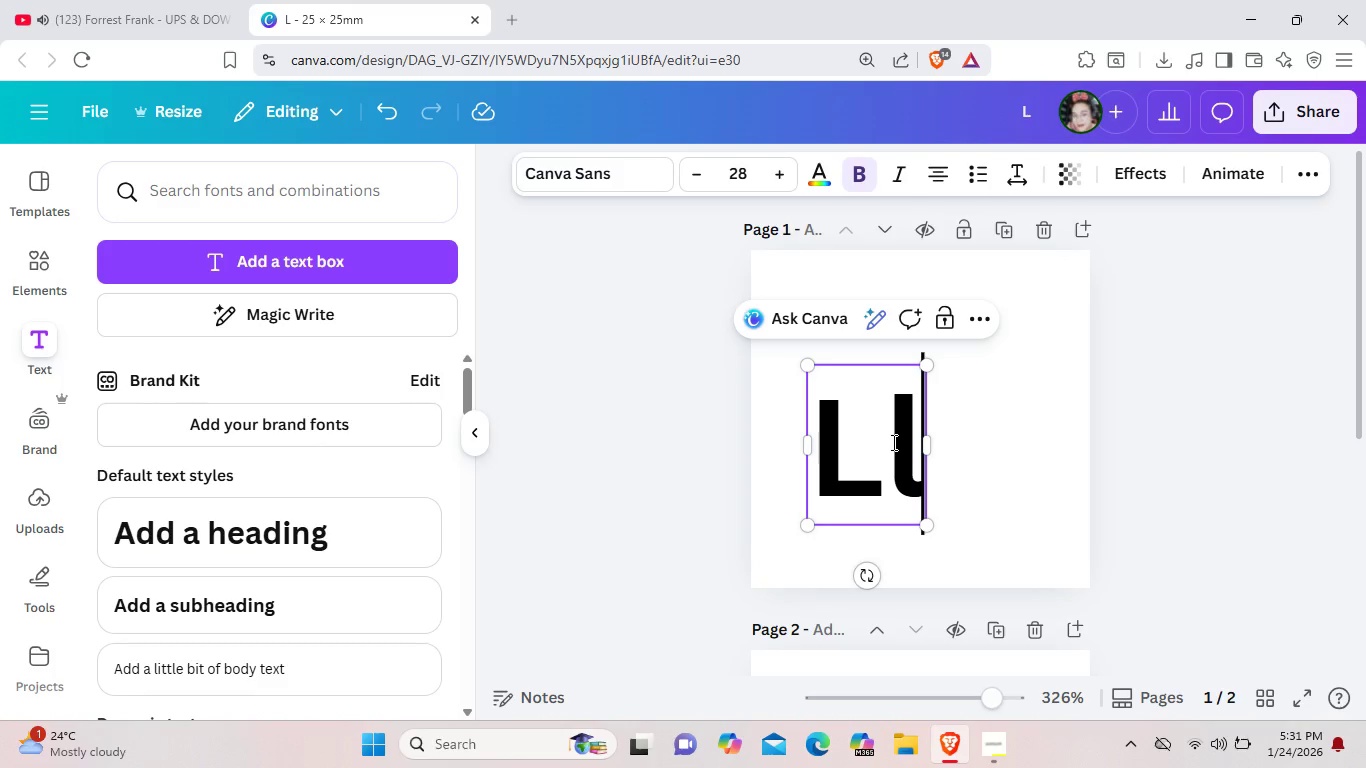 
key(L)
 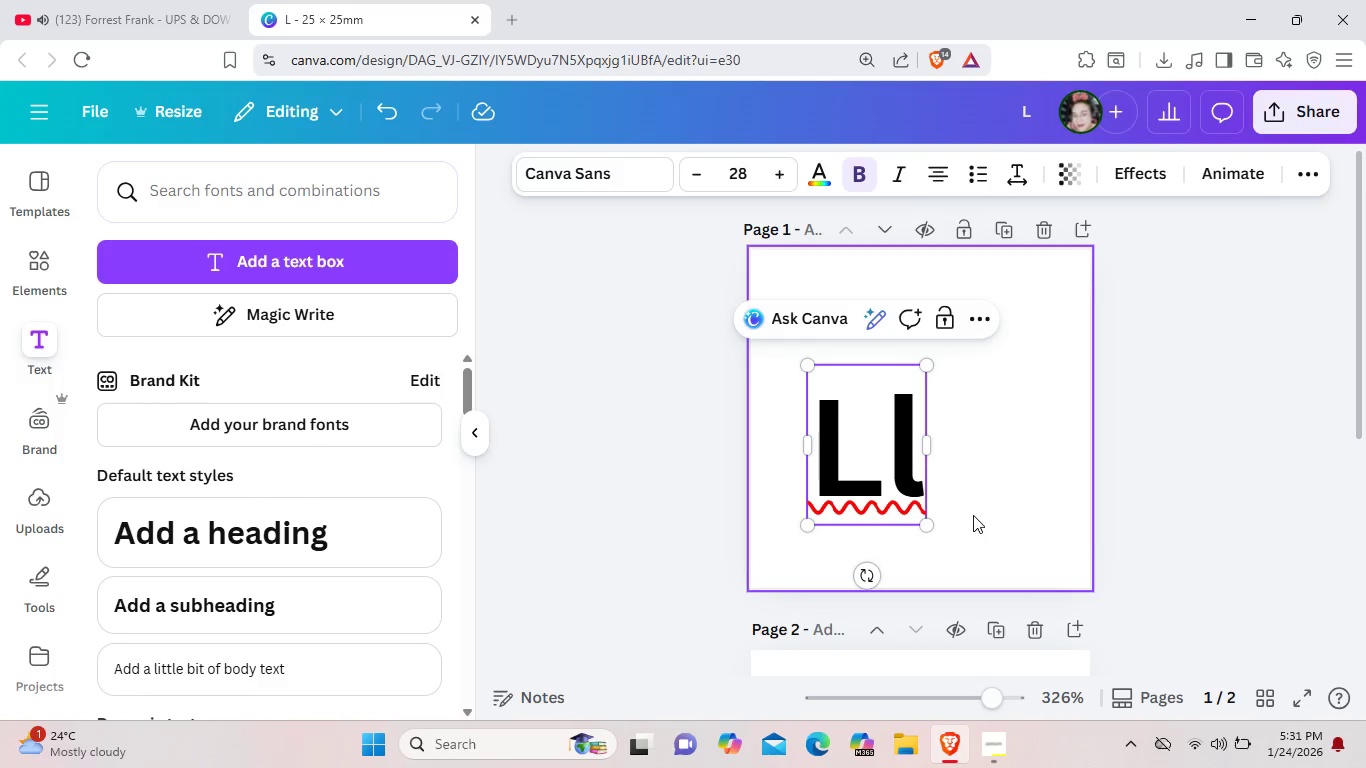 
left_click([972, 515])
 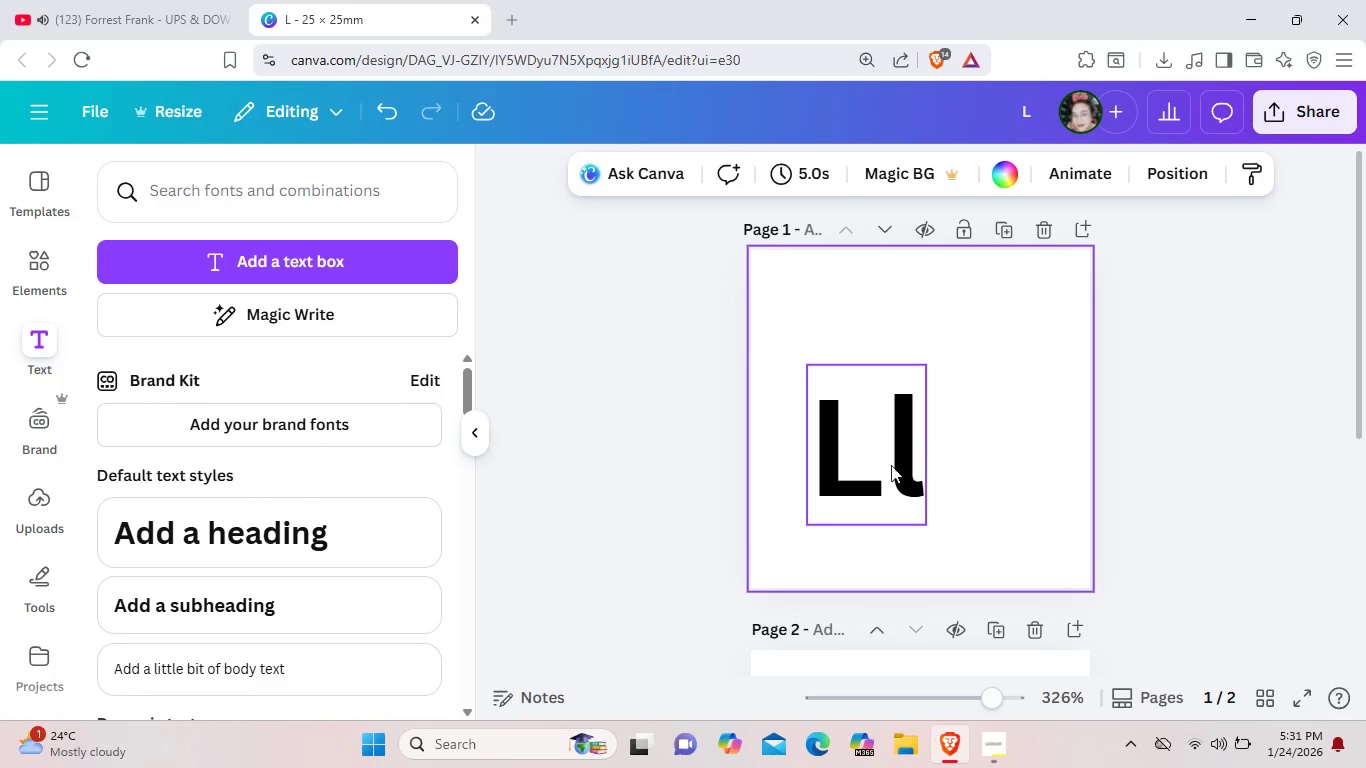 
left_click([860, 460])
 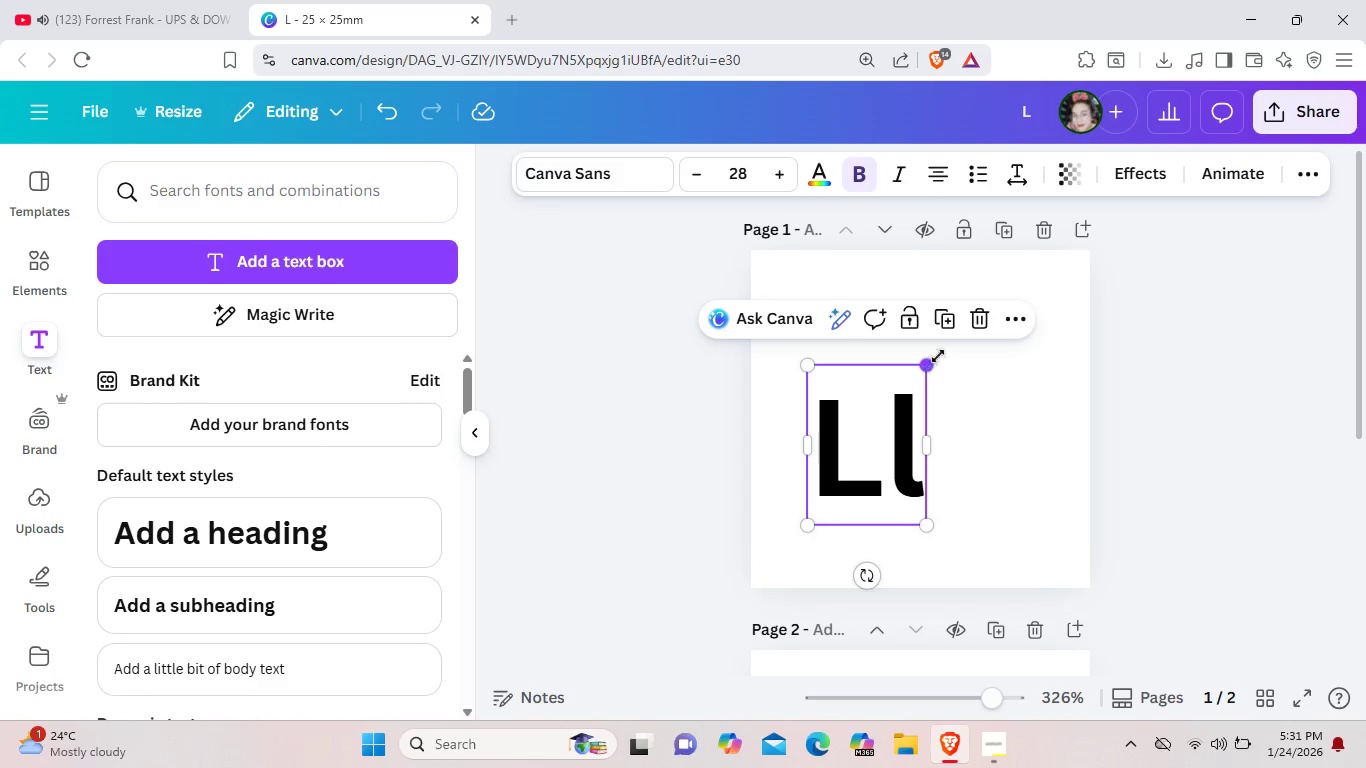 
left_click_drag(start_coordinate=[929, 366], to_coordinate=[982, 253])
 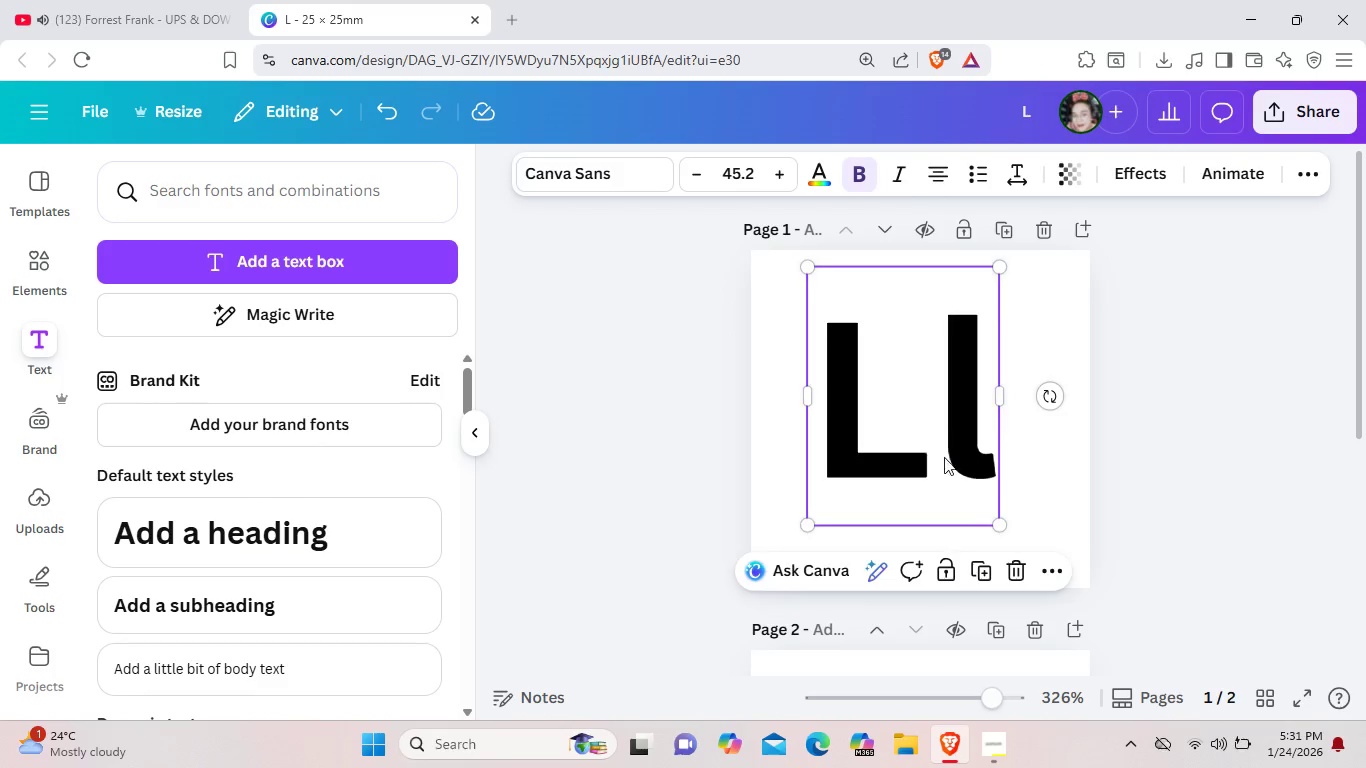 
left_click_drag(start_coordinate=[939, 442], to_coordinate=[949, 467])
 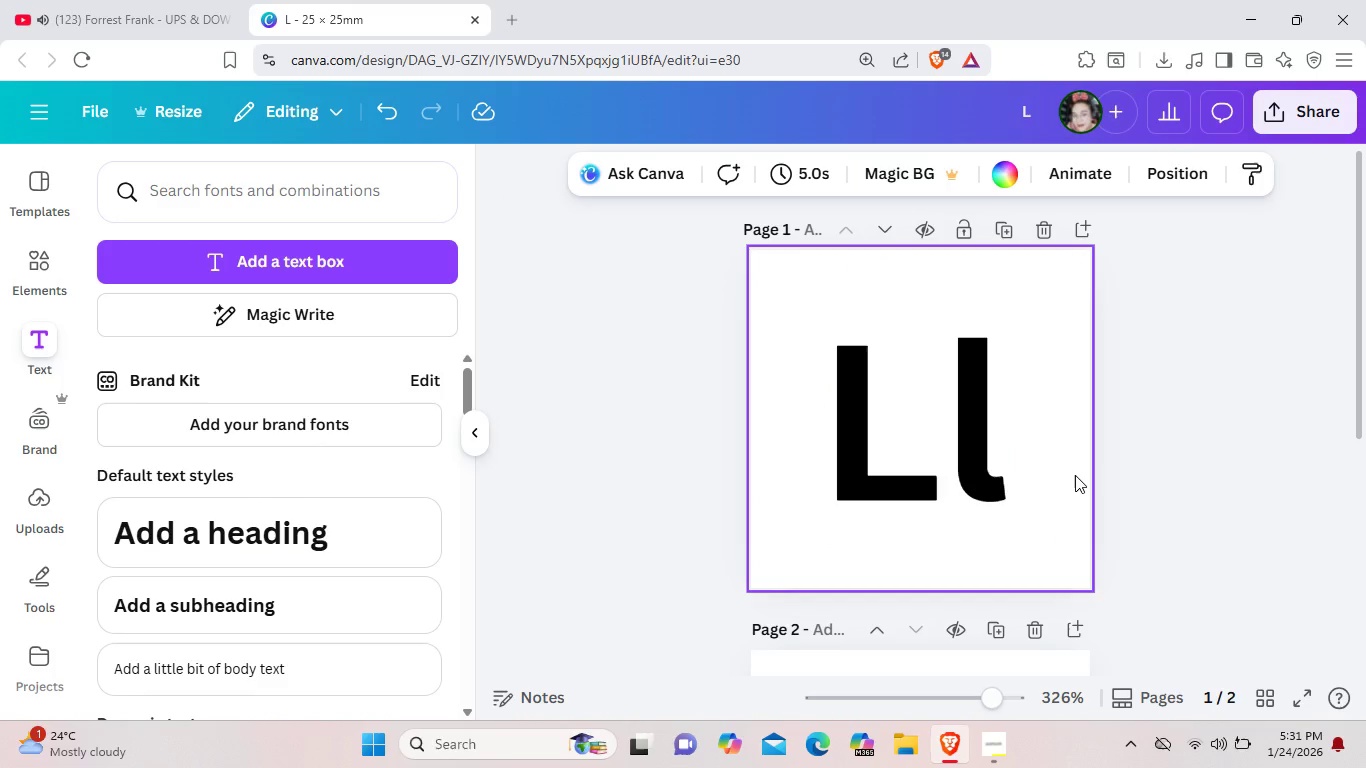 
left_click([1078, 474])
 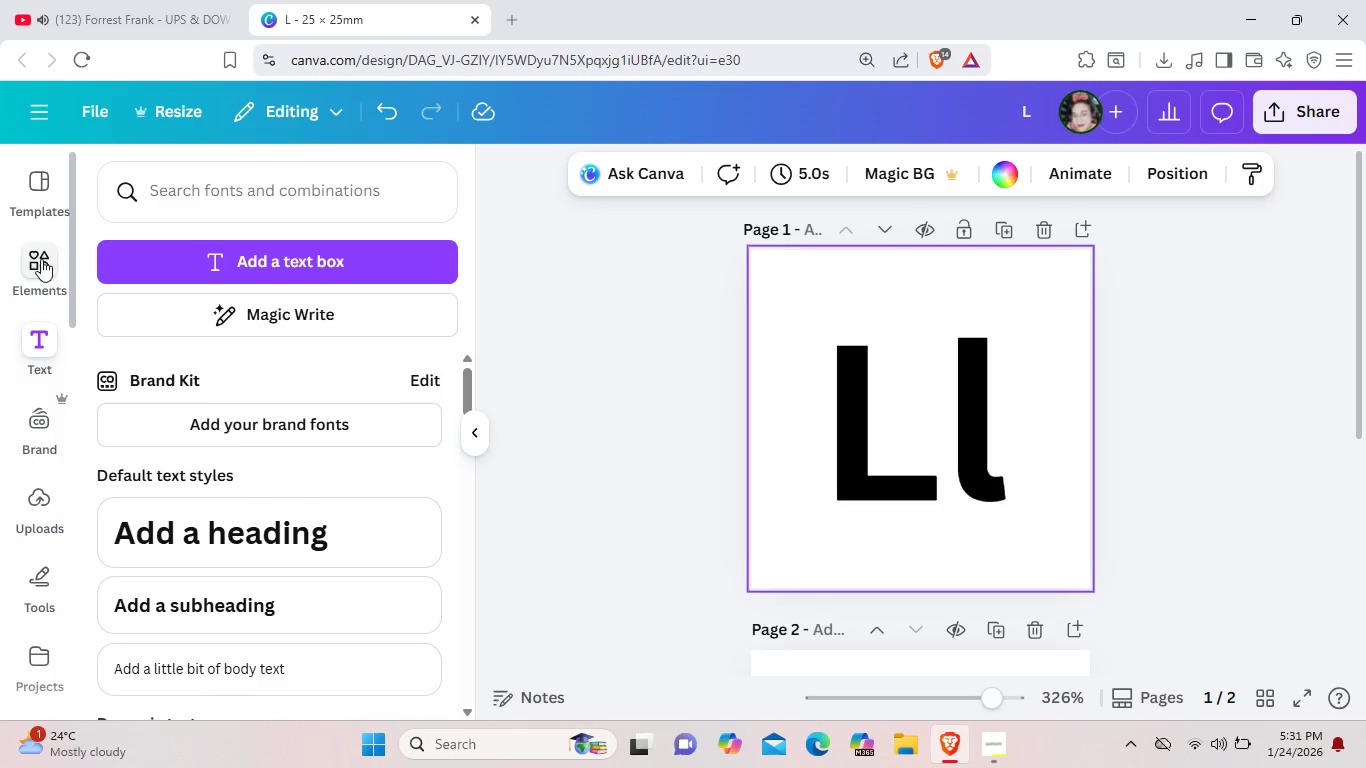 
left_click([41, 259])
 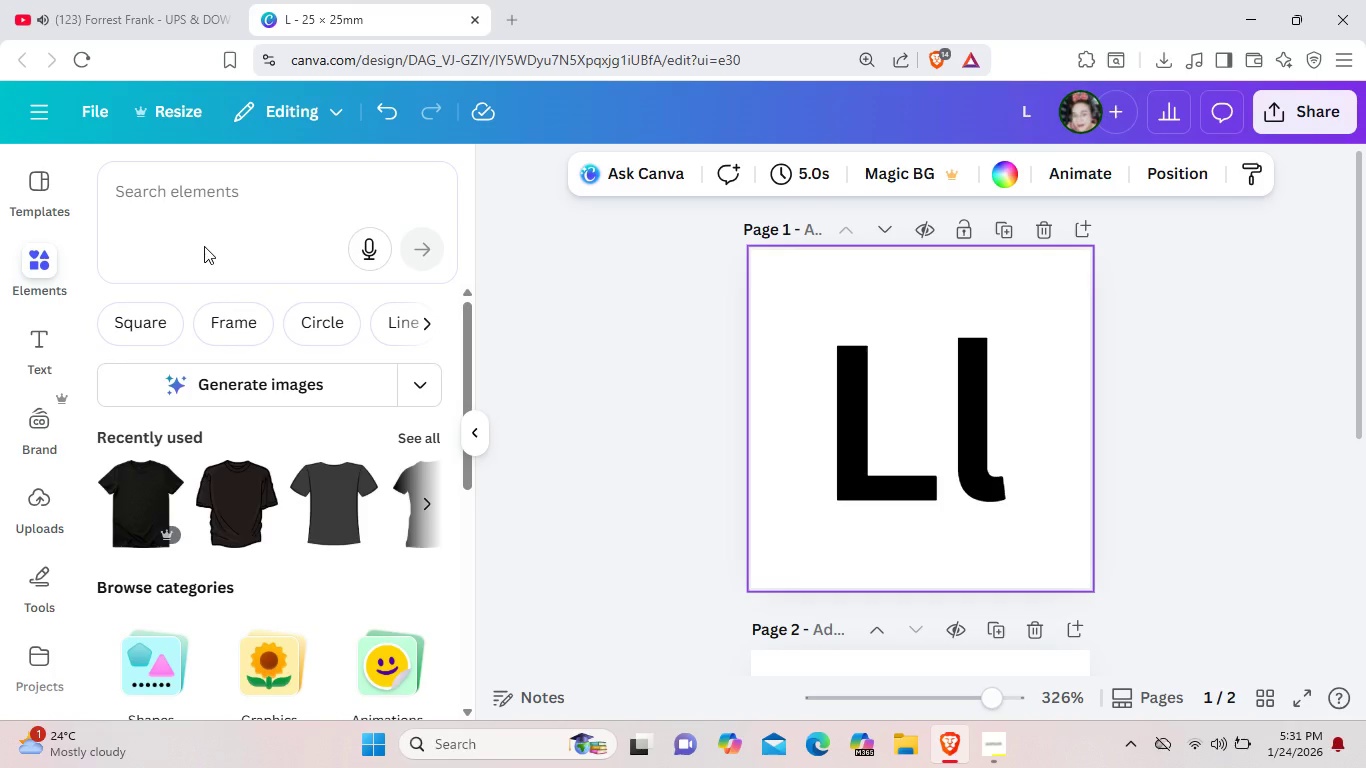 
left_click([258, 200])
 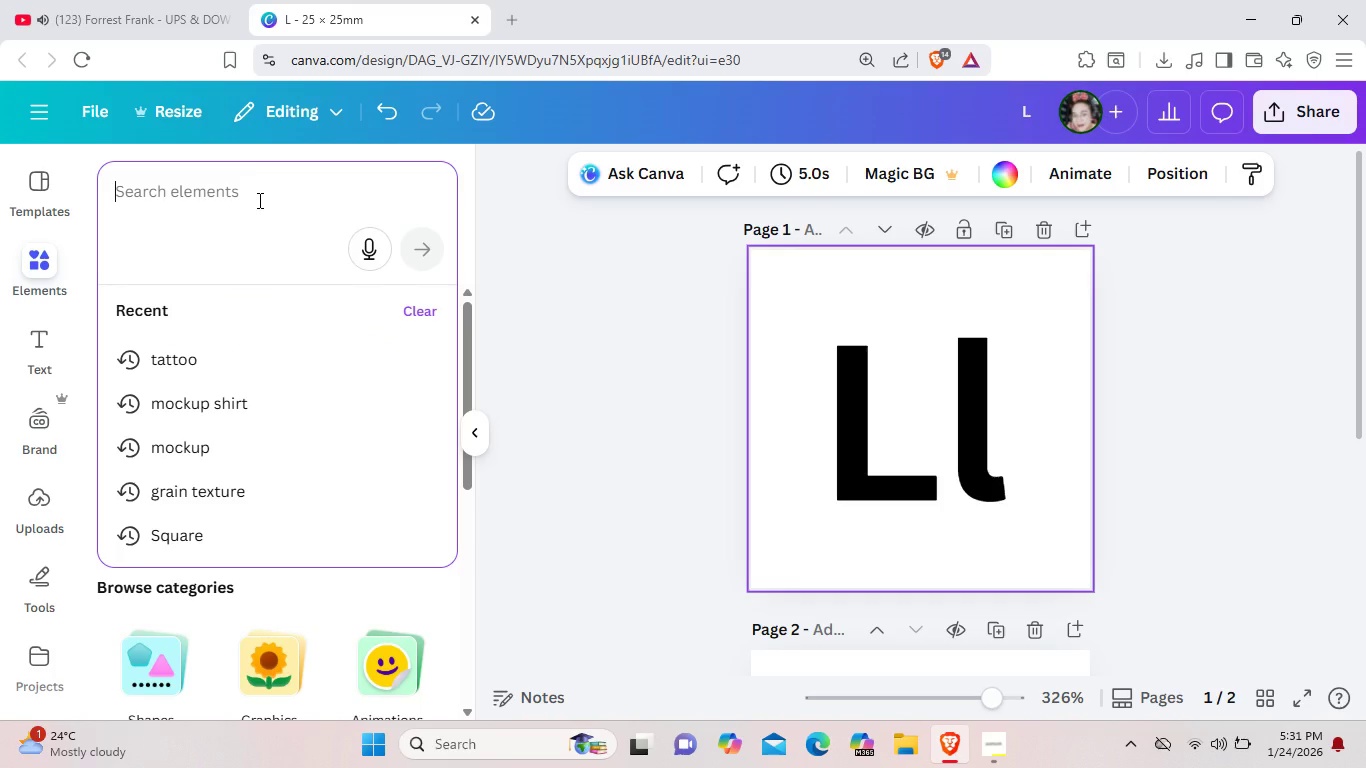 
type(squa)
 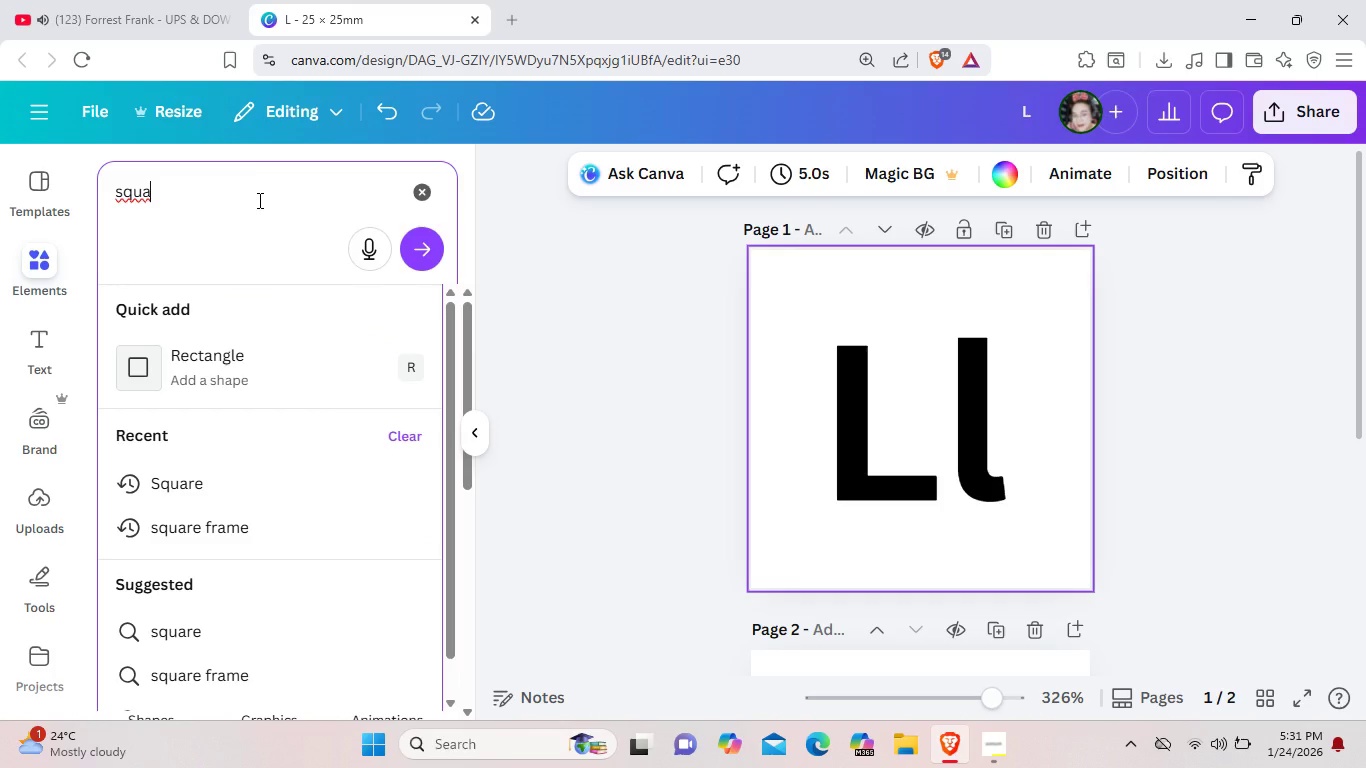 
type(re)
 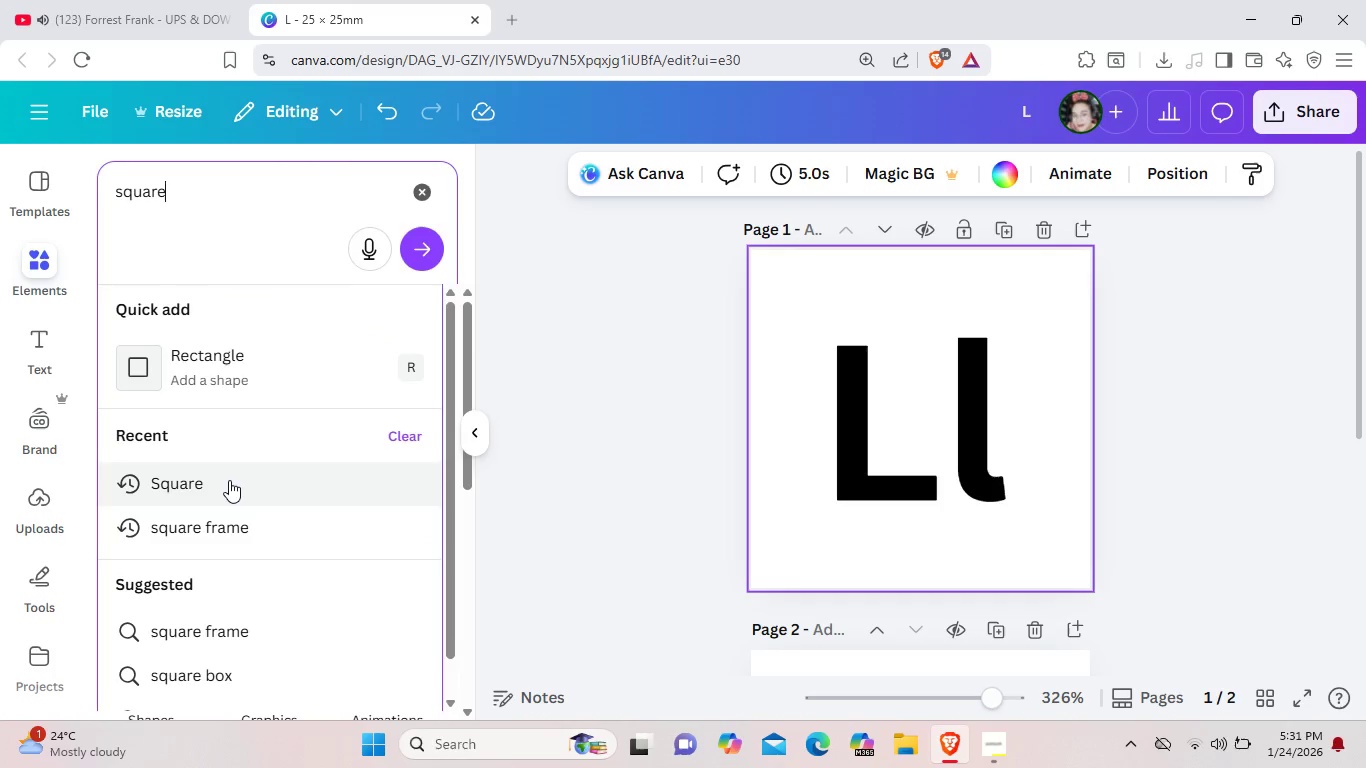 
left_click([229, 480])
 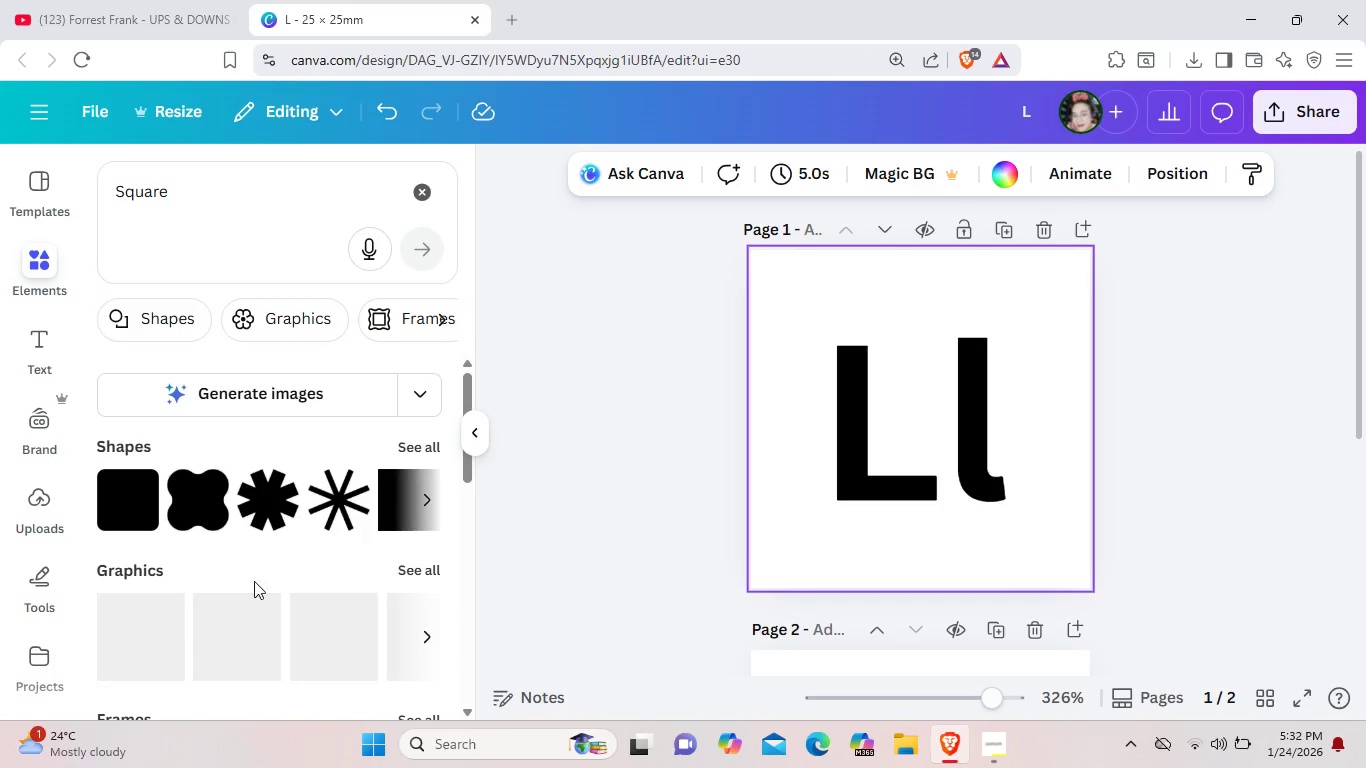 
scroll: coordinate [248, 544], scroll_direction: down, amount: 1.0
 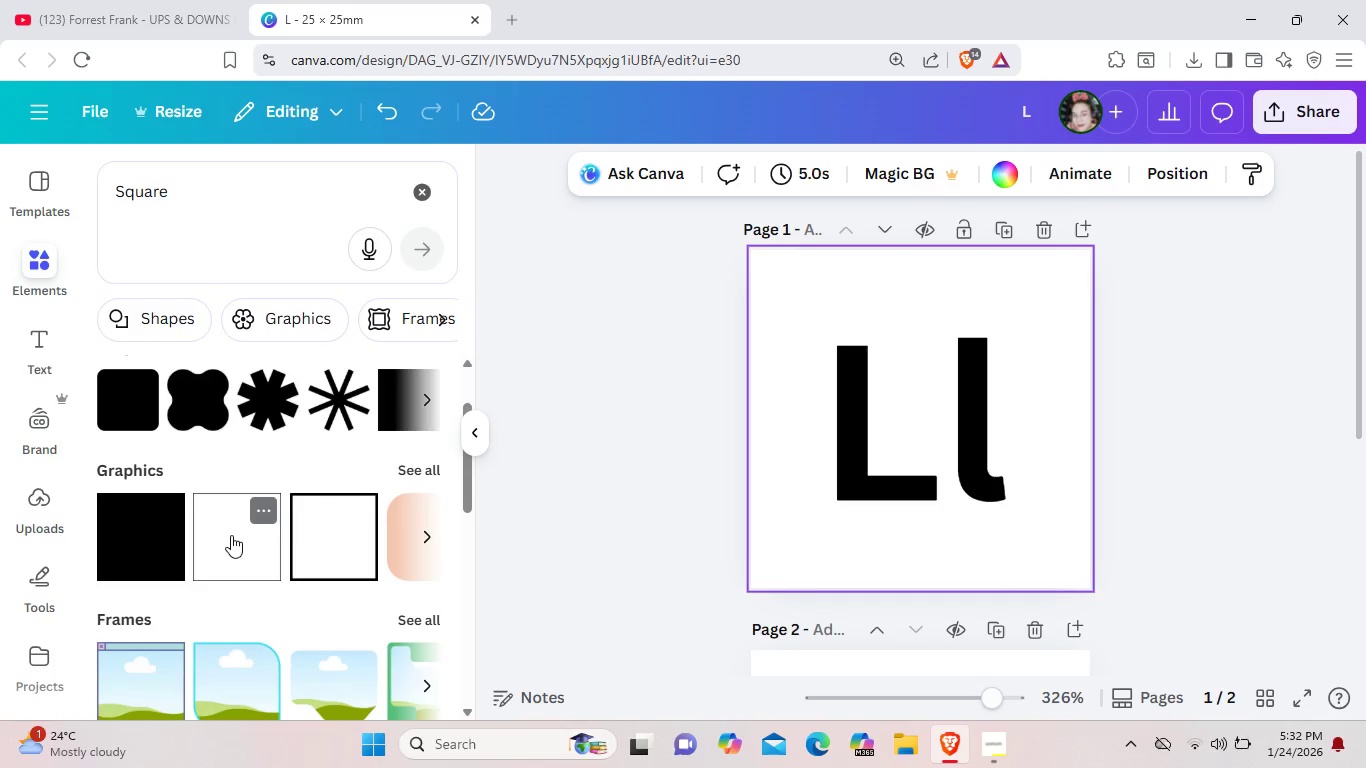 
left_click([231, 535])
 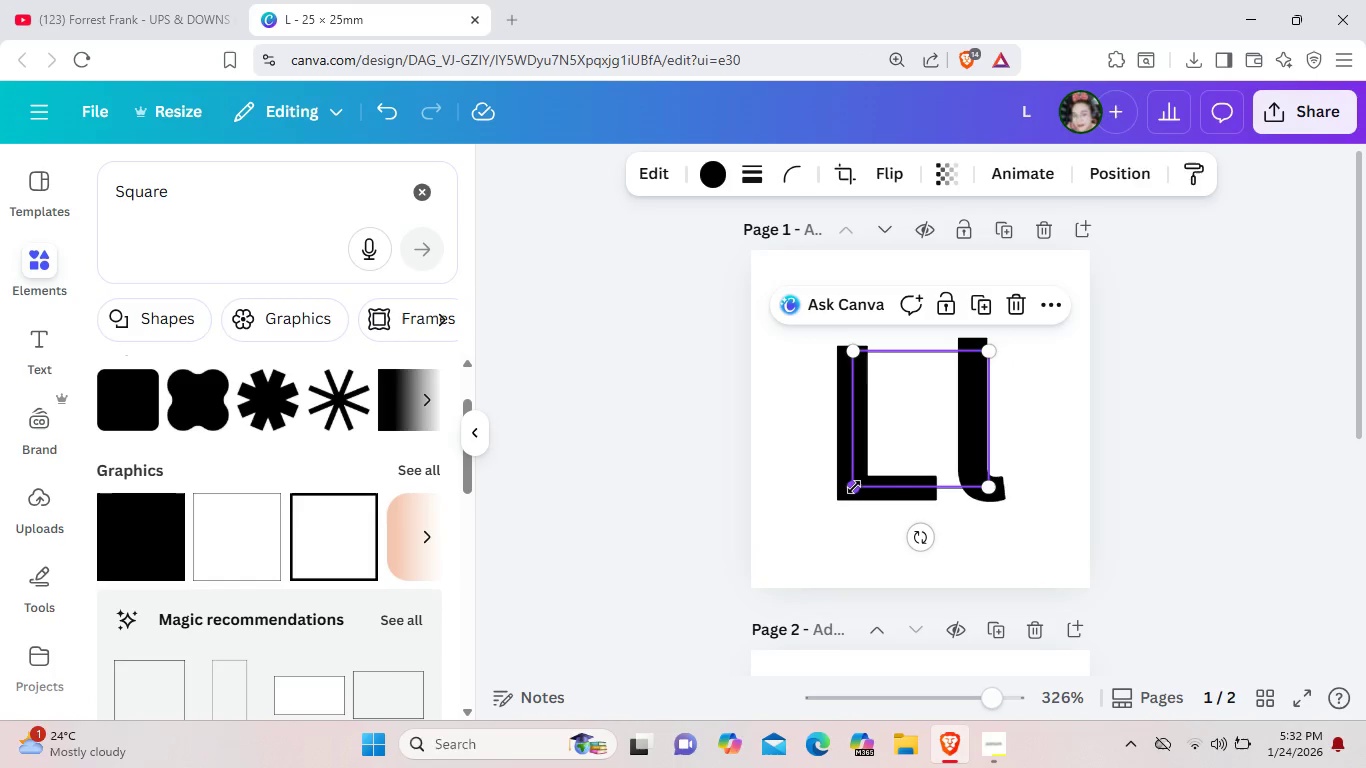 
left_click_drag(start_coordinate=[854, 486], to_coordinate=[772, 582])
 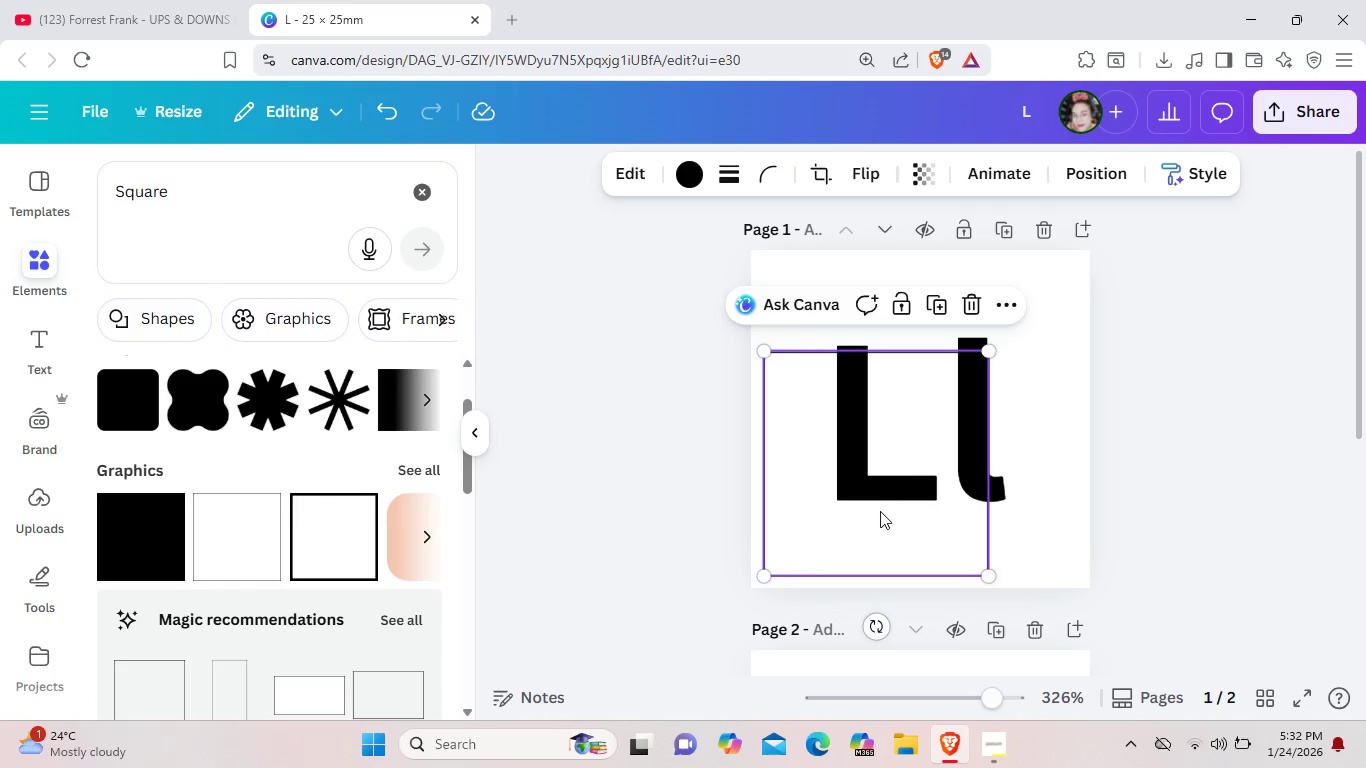 
left_click_drag(start_coordinate=[830, 534], to_coordinate=[885, 484])
 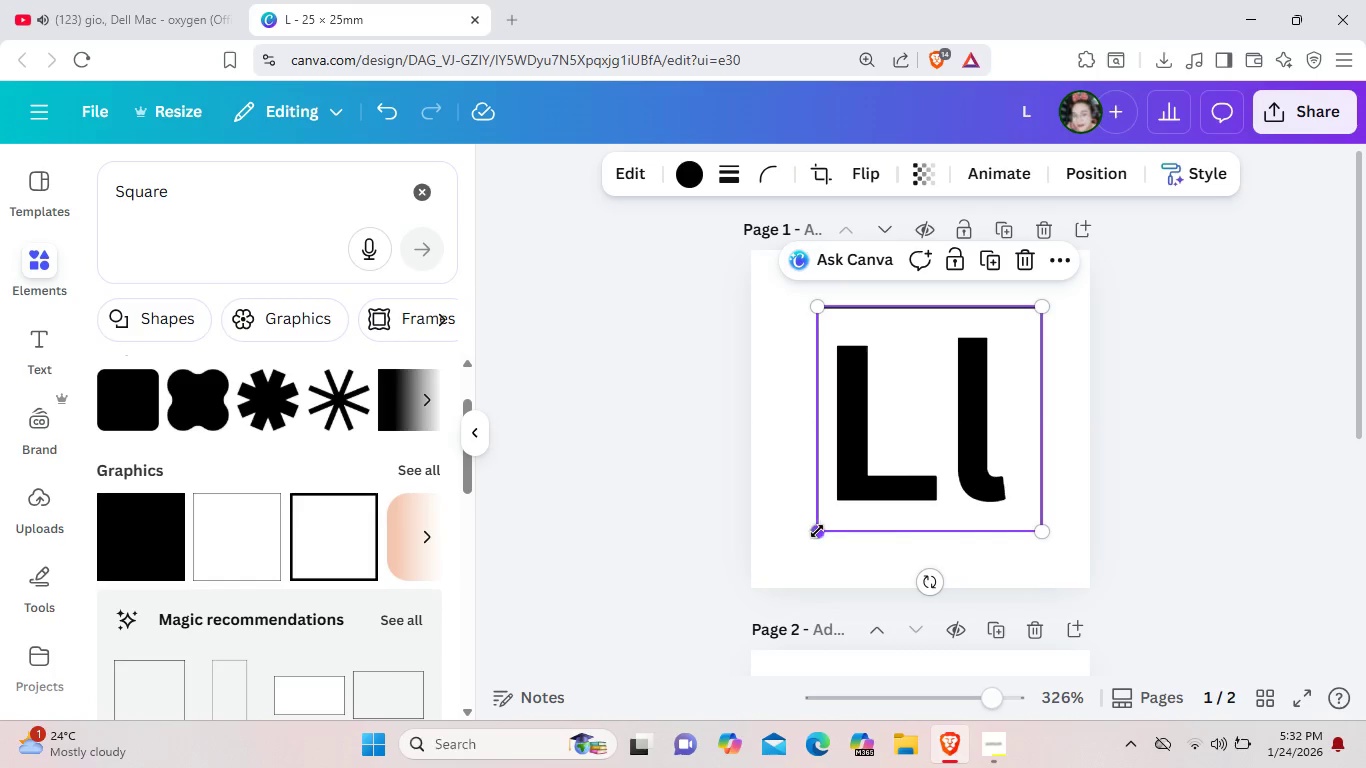 
left_click_drag(start_coordinate=[817, 531], to_coordinate=[808, 536])
 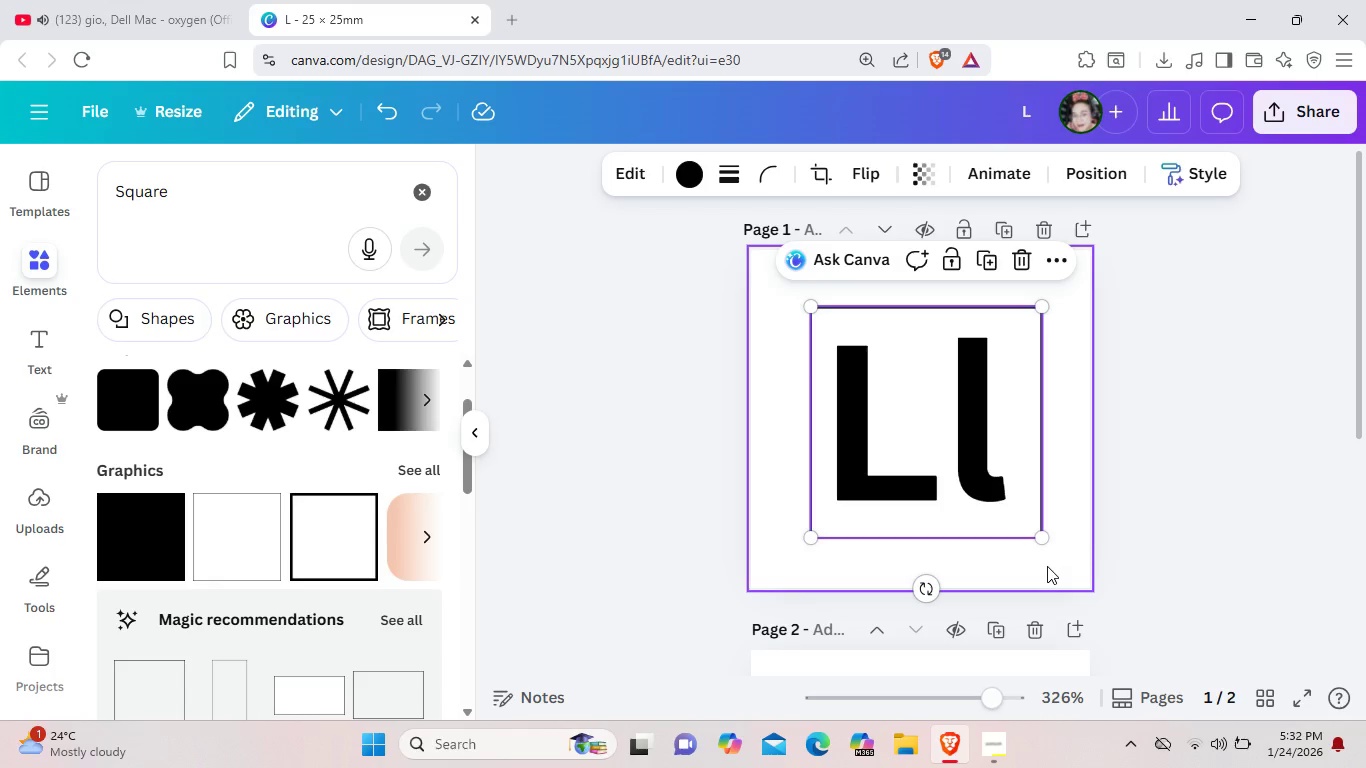 
left_click([1047, 566])
 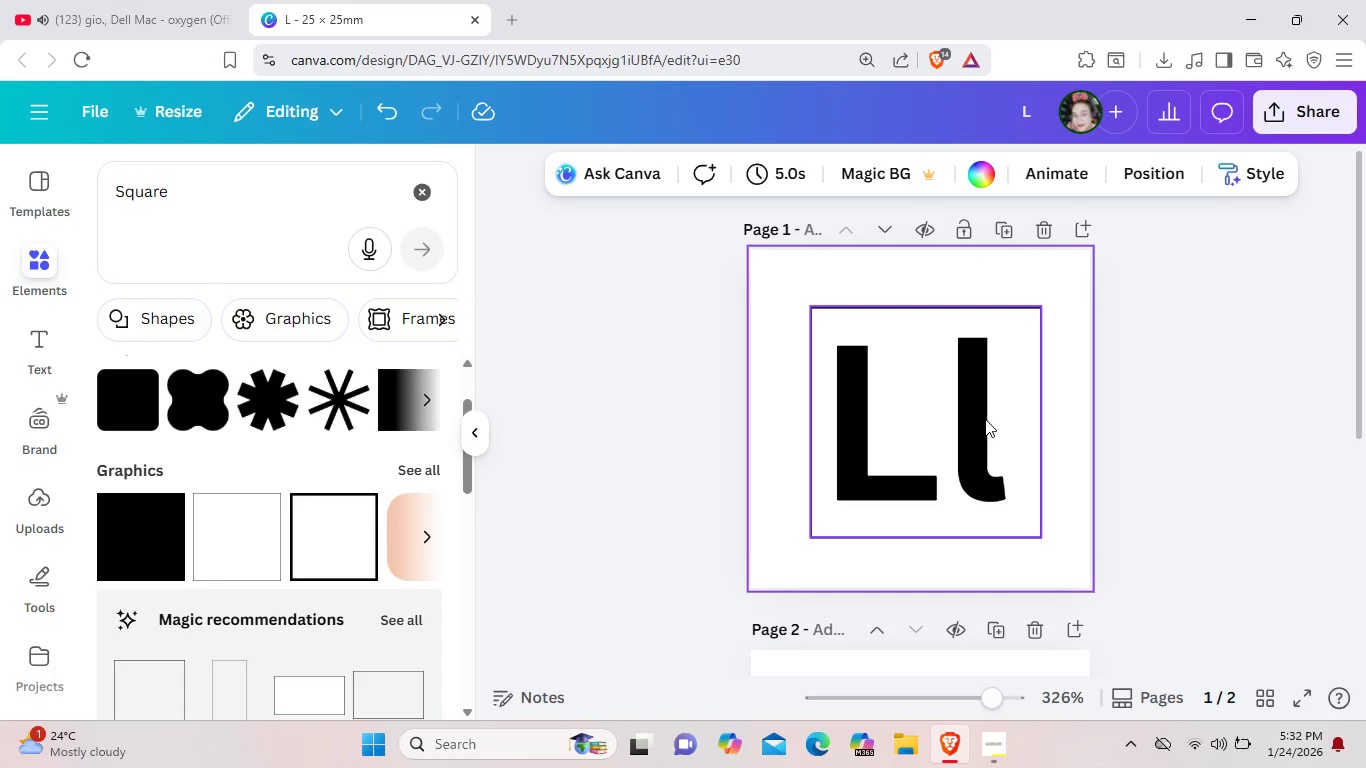 
left_click([980, 420])
 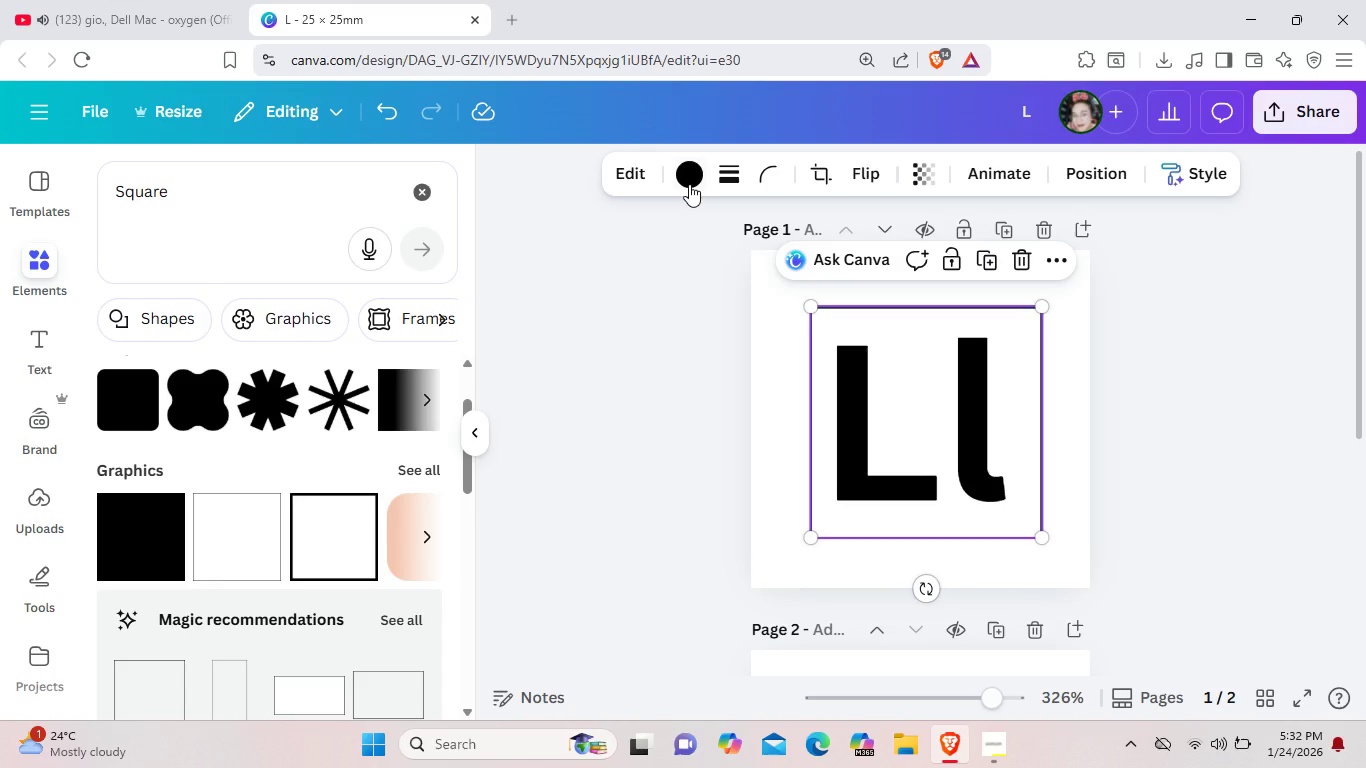 
left_click([694, 172])
 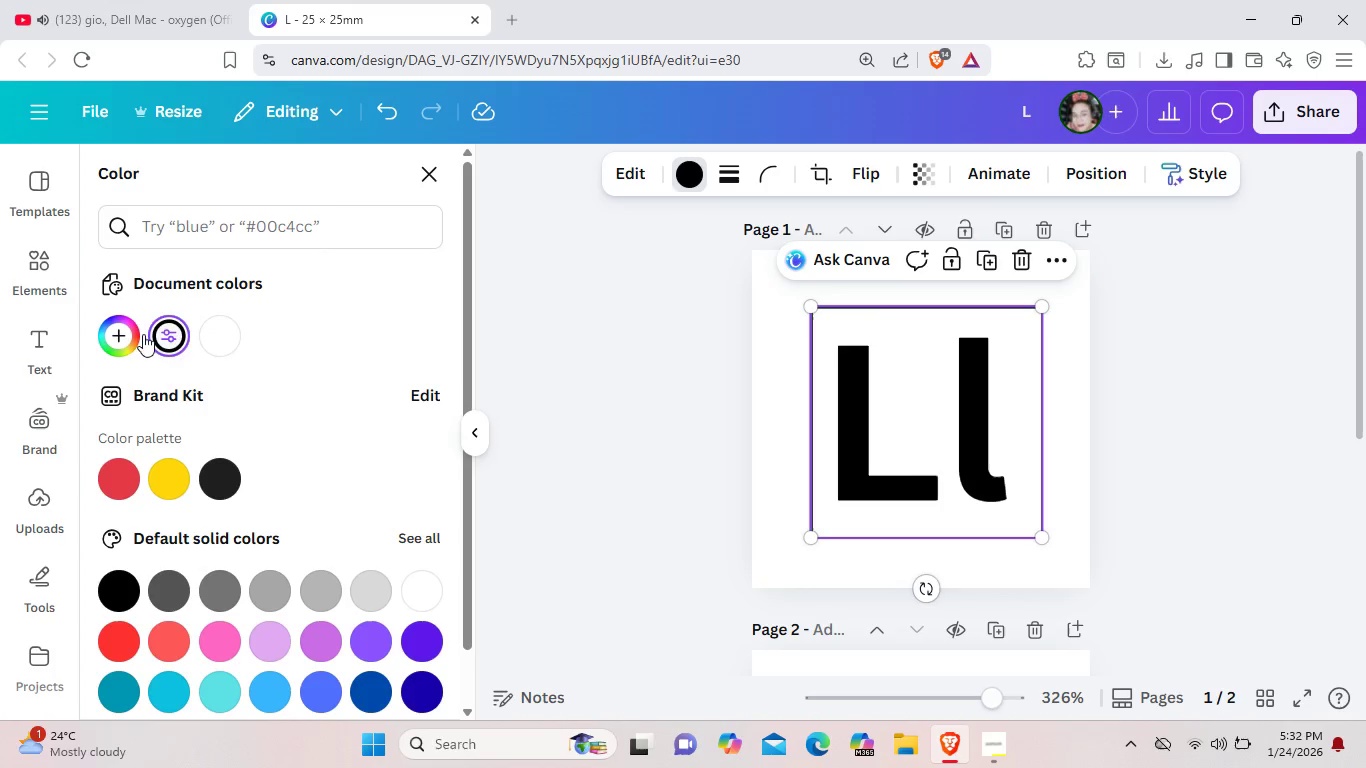 
left_click([121, 335])
 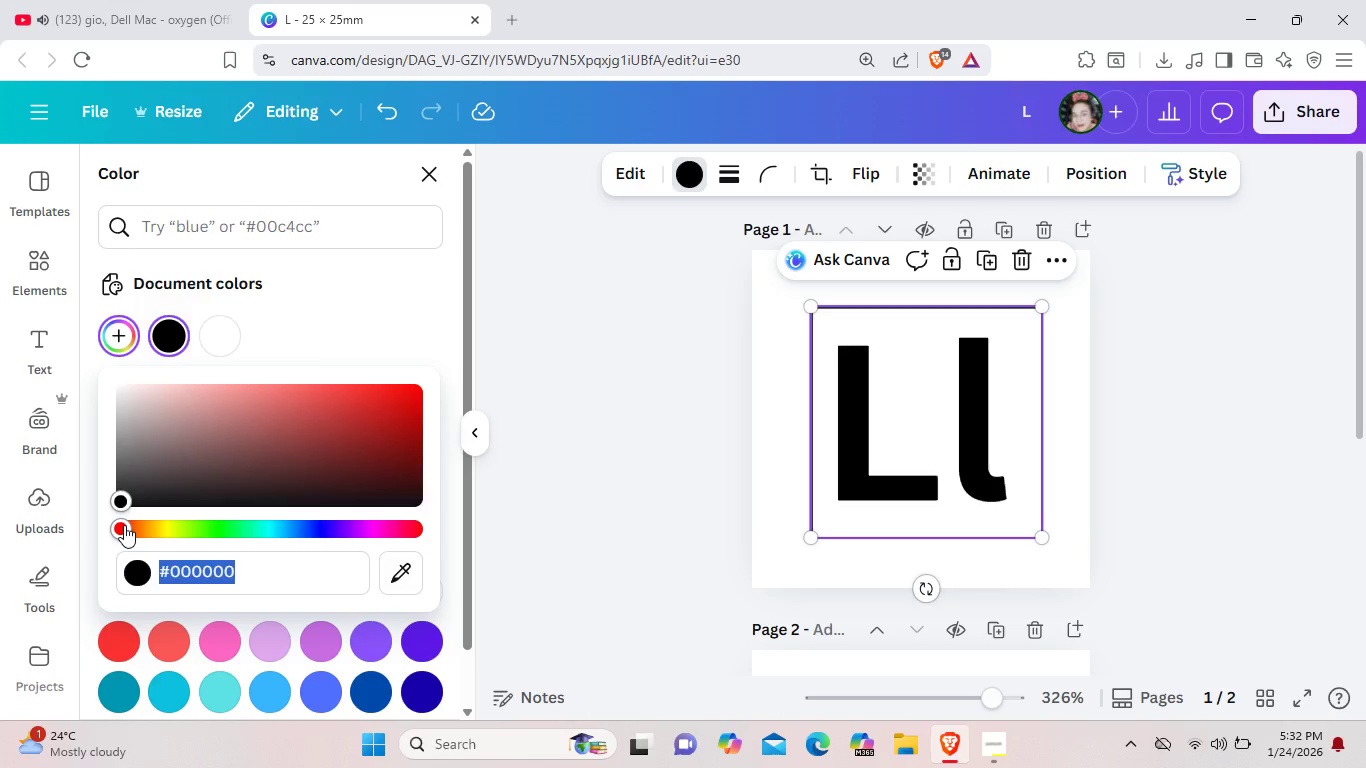 
wait(5.52)
 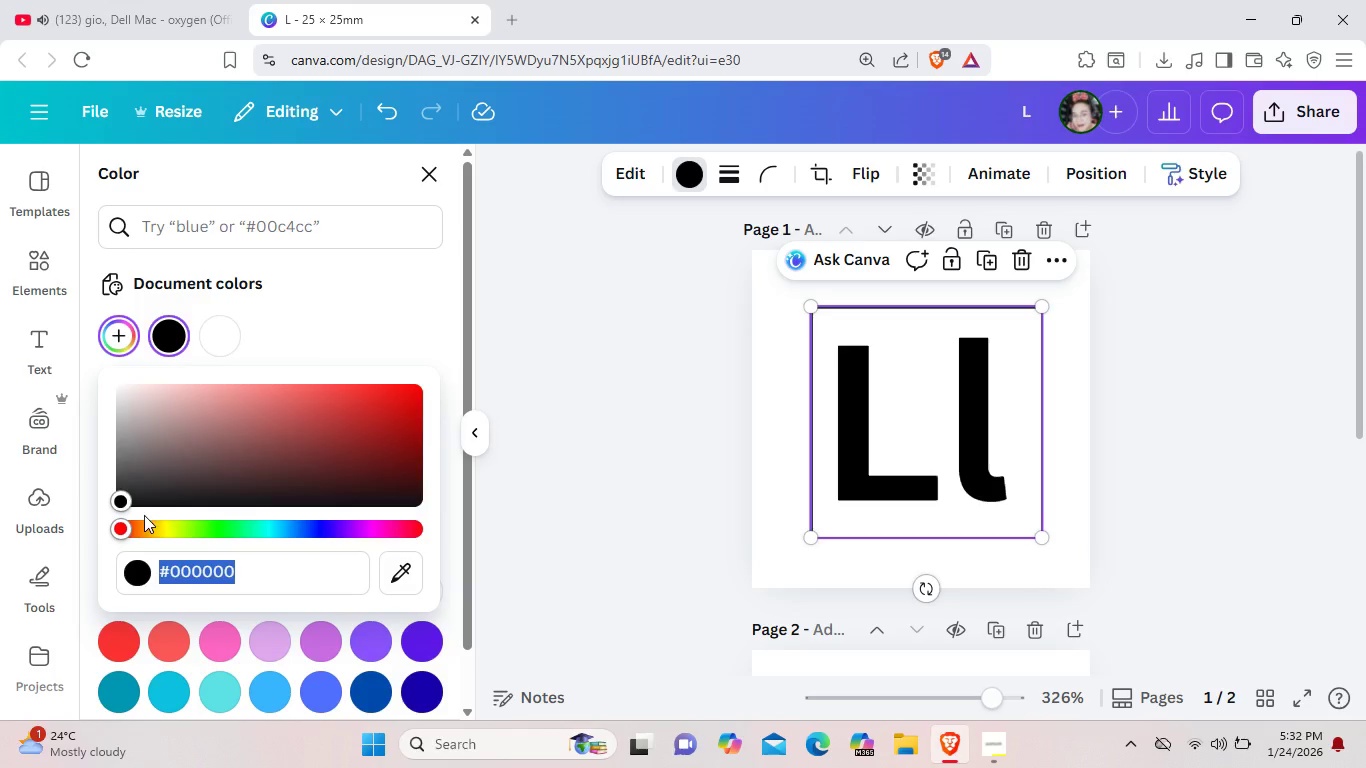 
left_click_drag(start_coordinate=[124, 525], to_coordinate=[290, 543])
 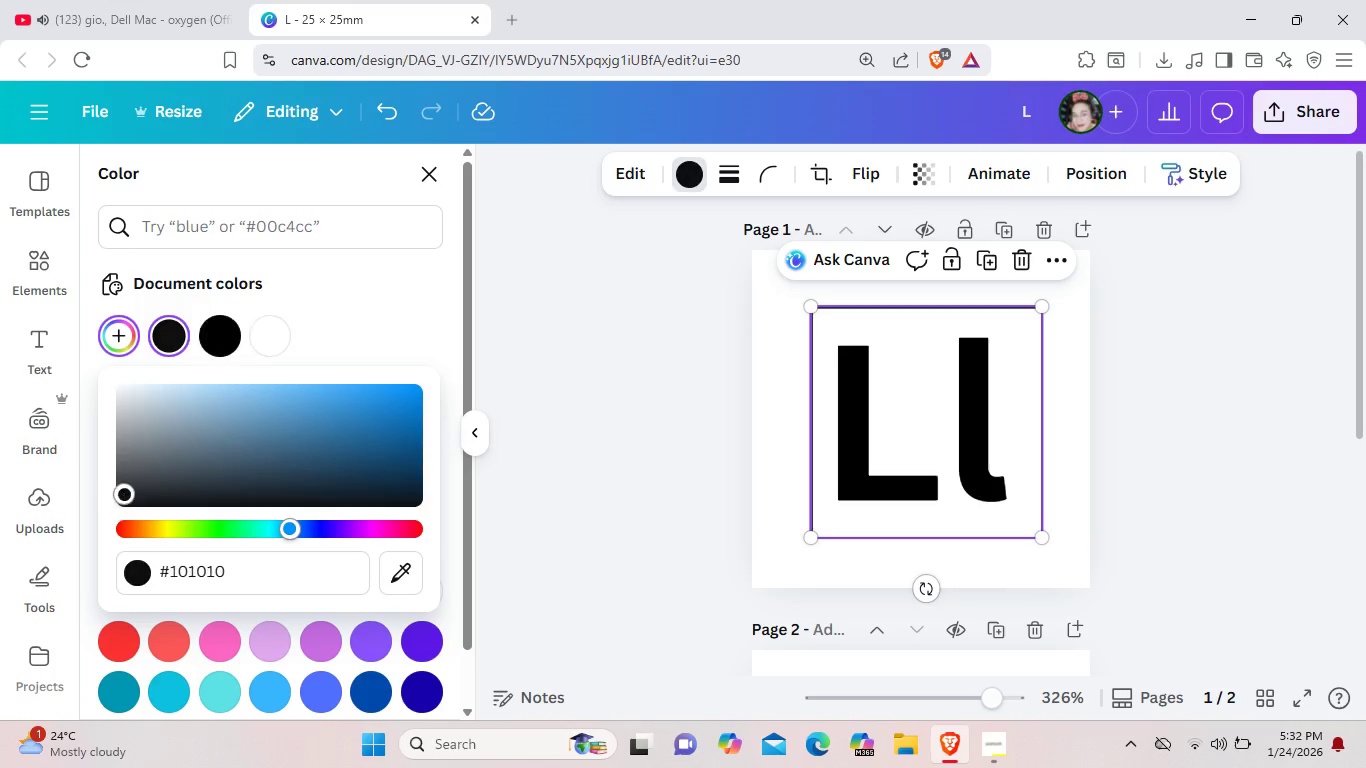 
left_click_drag(start_coordinate=[119, 499], to_coordinate=[251, 479])
 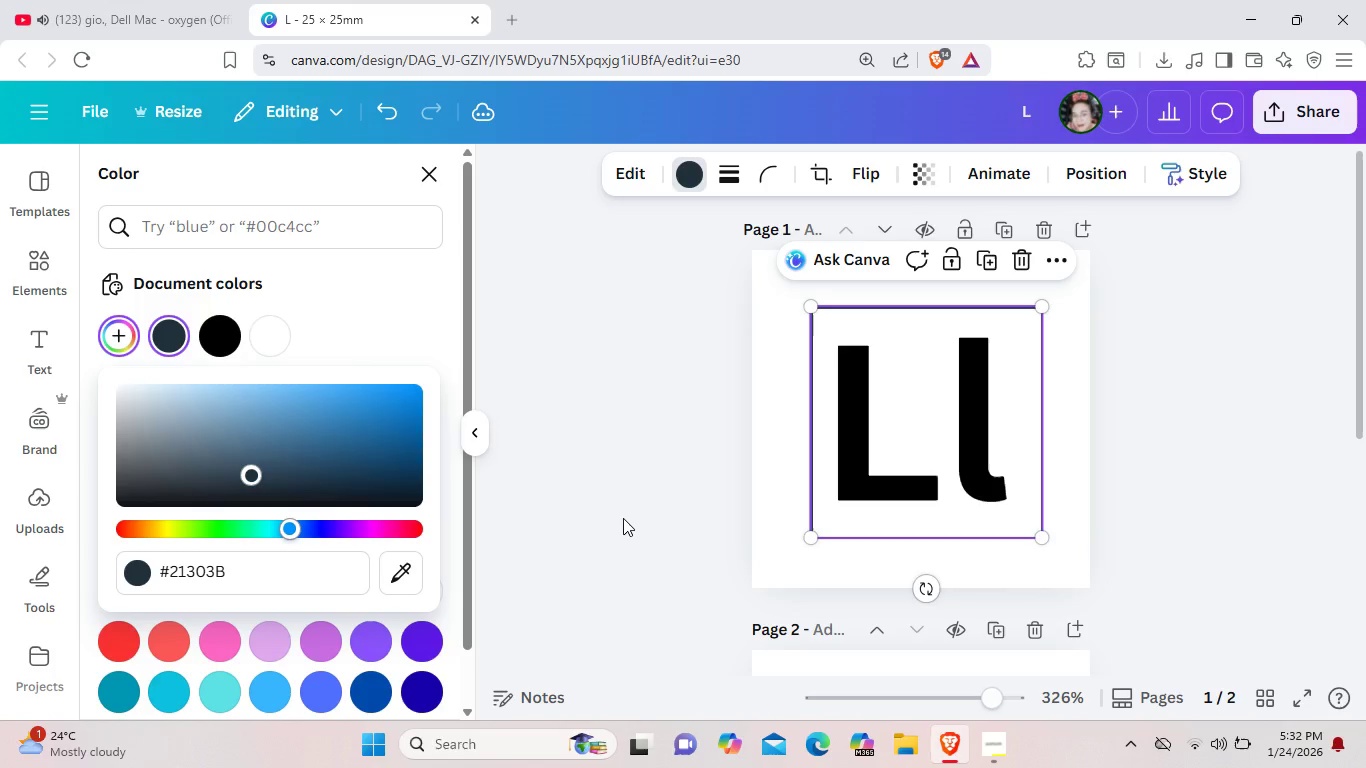 
left_click([623, 518])
 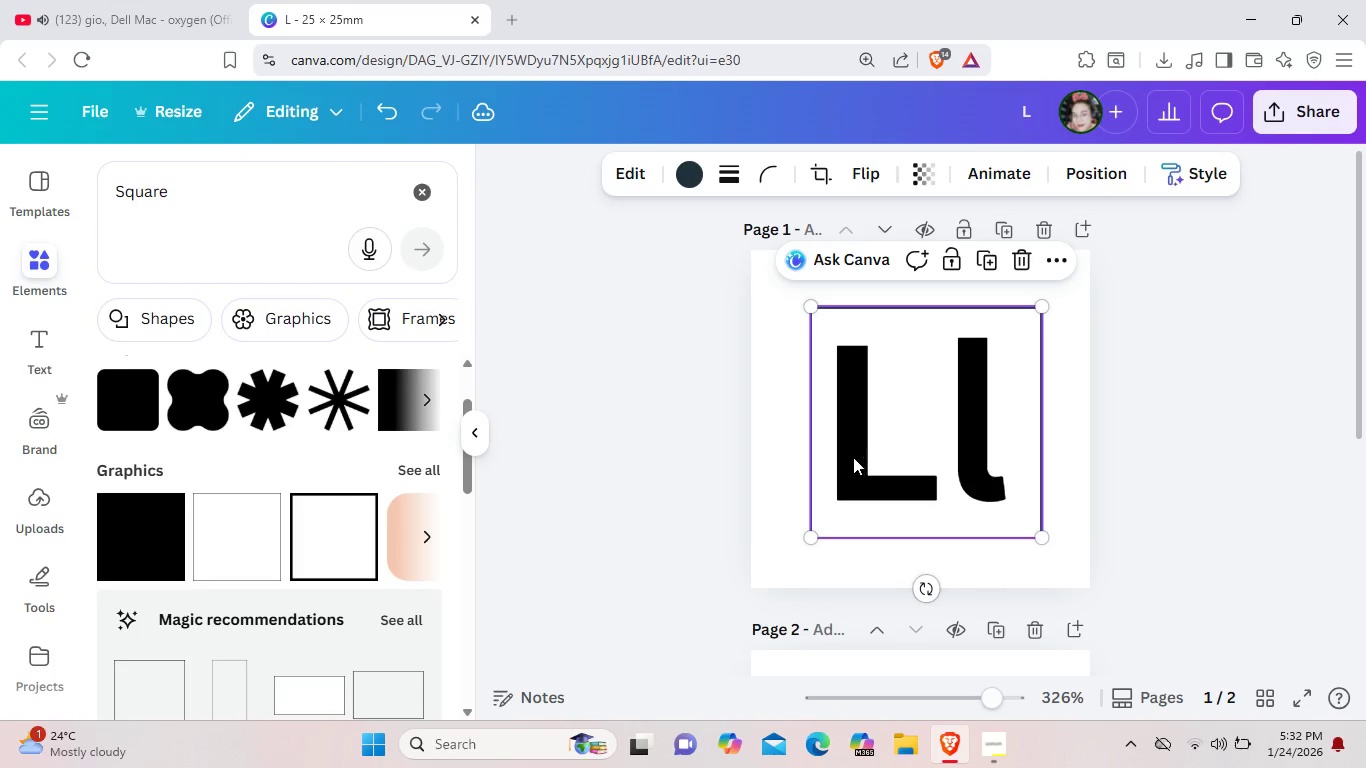 
left_click([853, 457])
 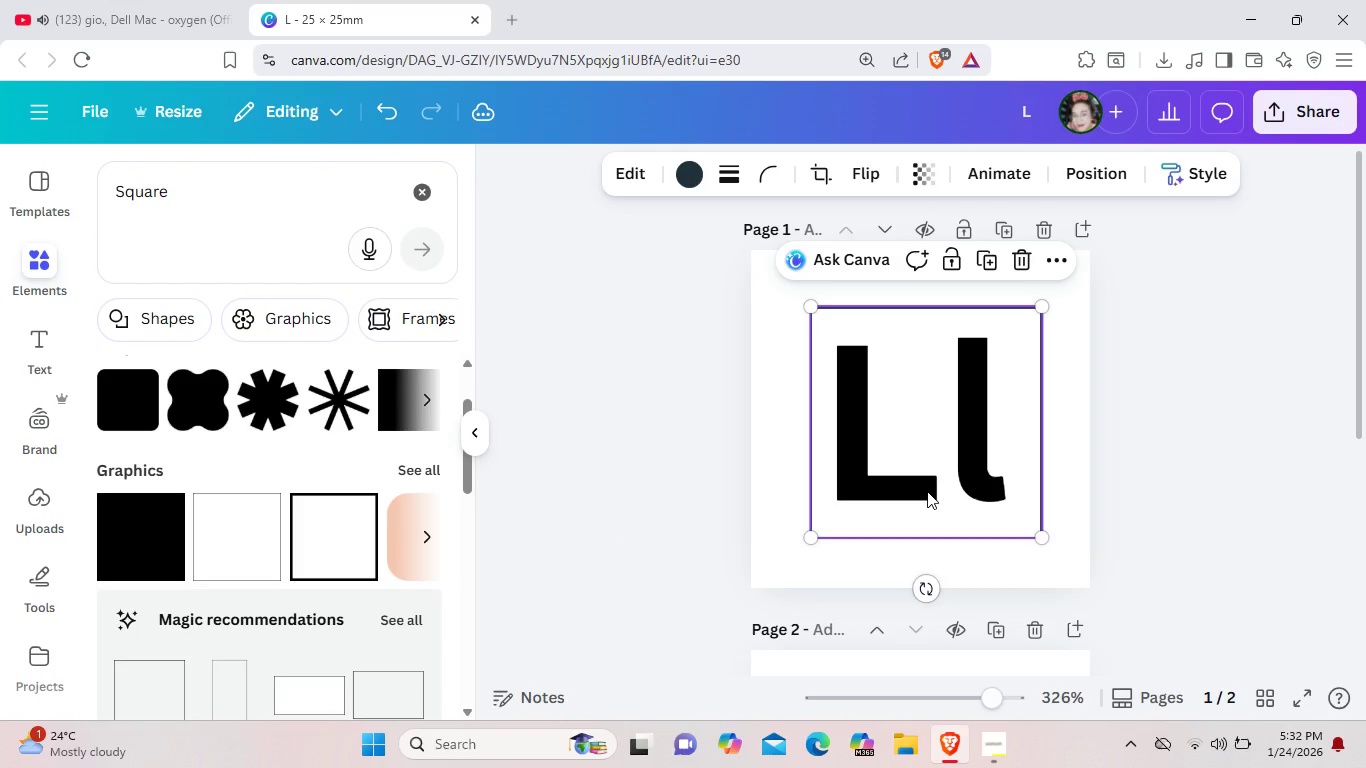 
left_click([1089, 496])
 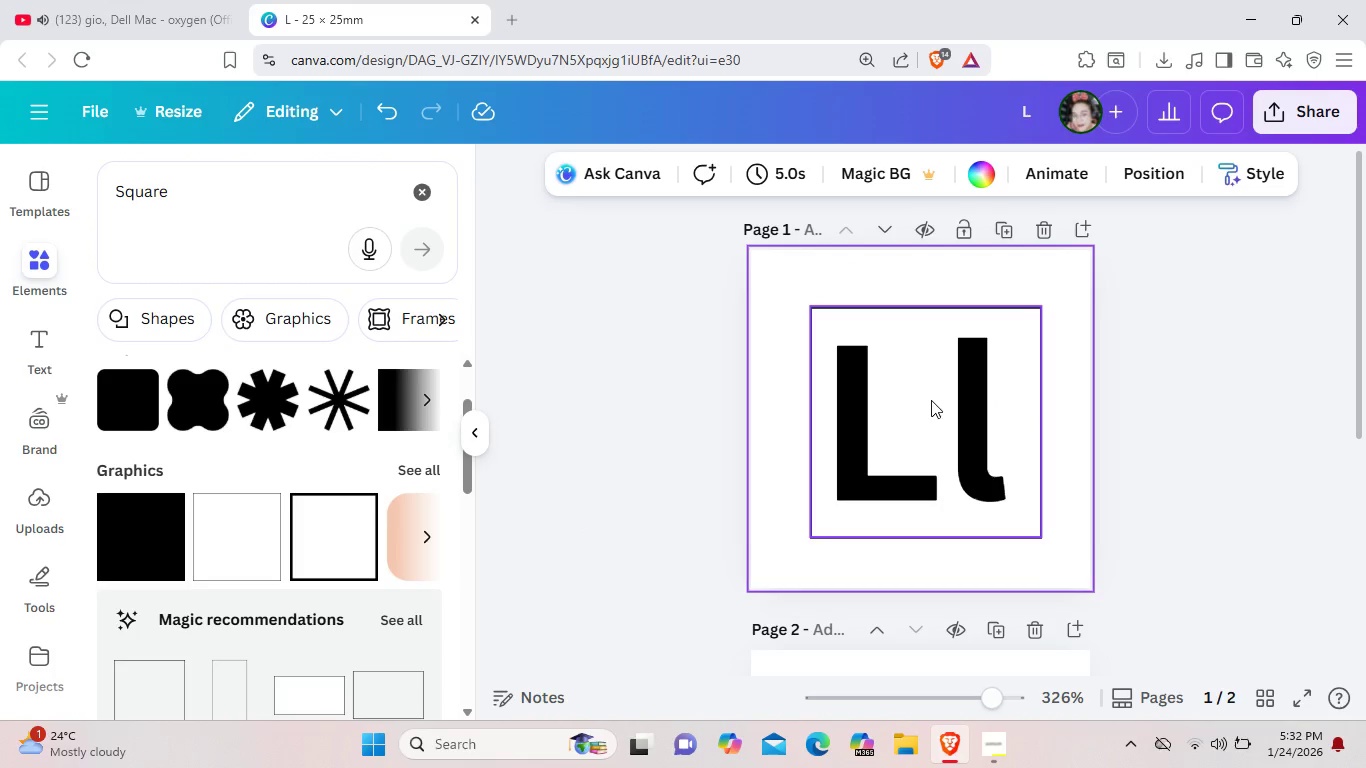 
left_click([931, 400])
 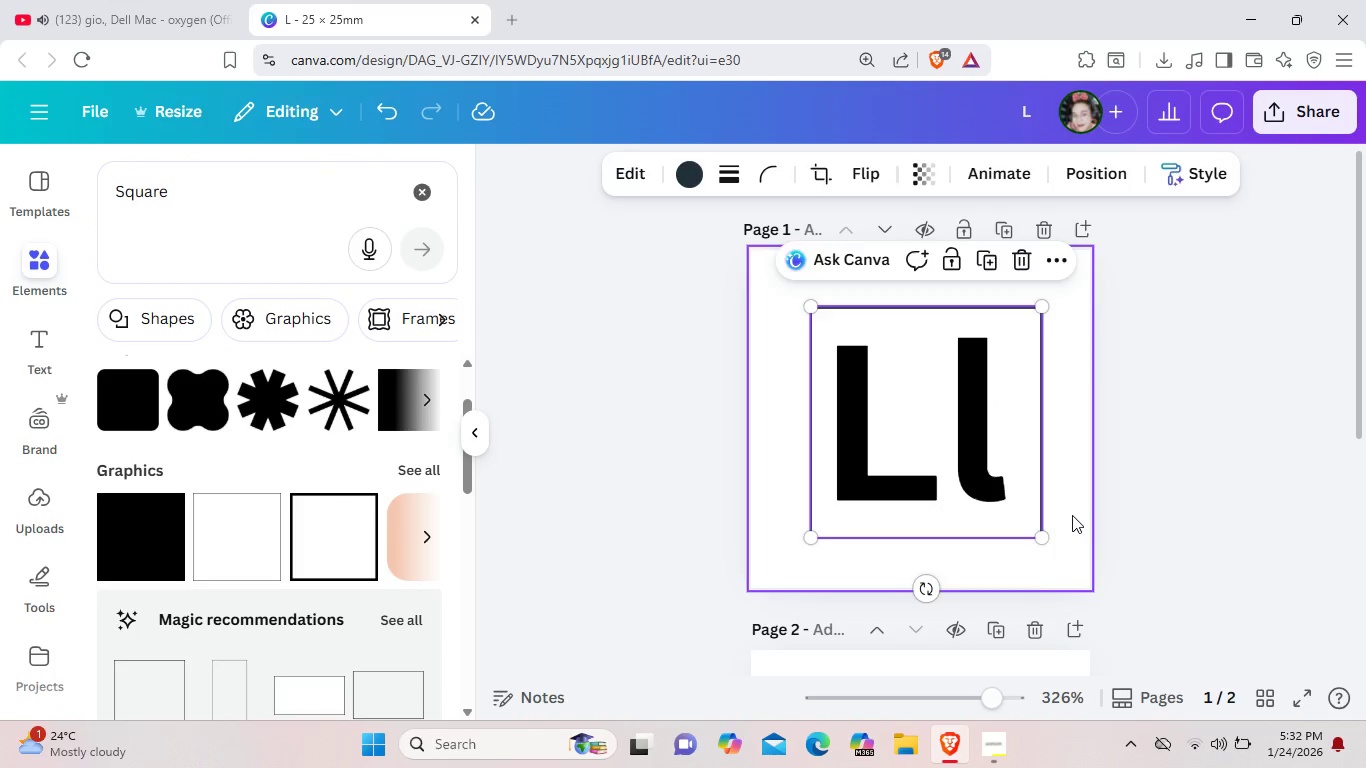 
left_click([1072, 515])
 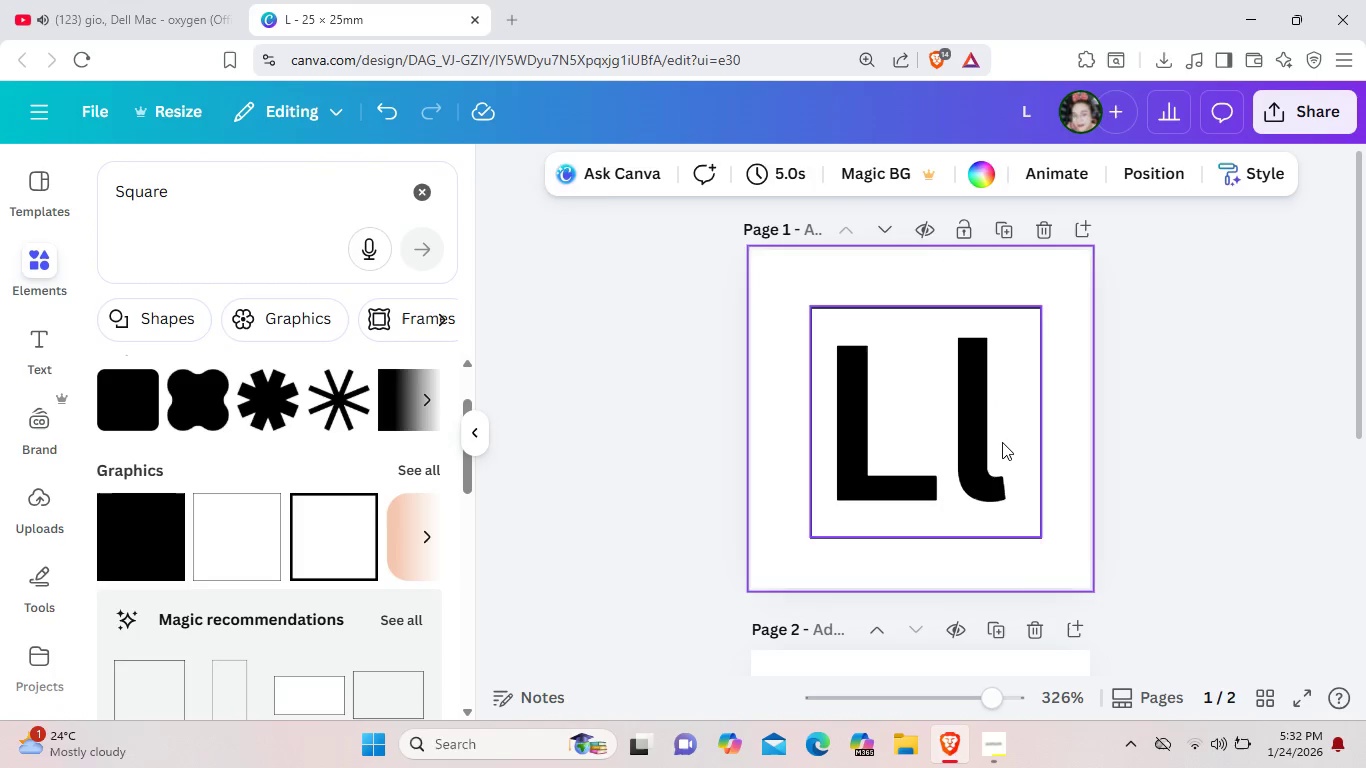 
left_click([1002, 442])
 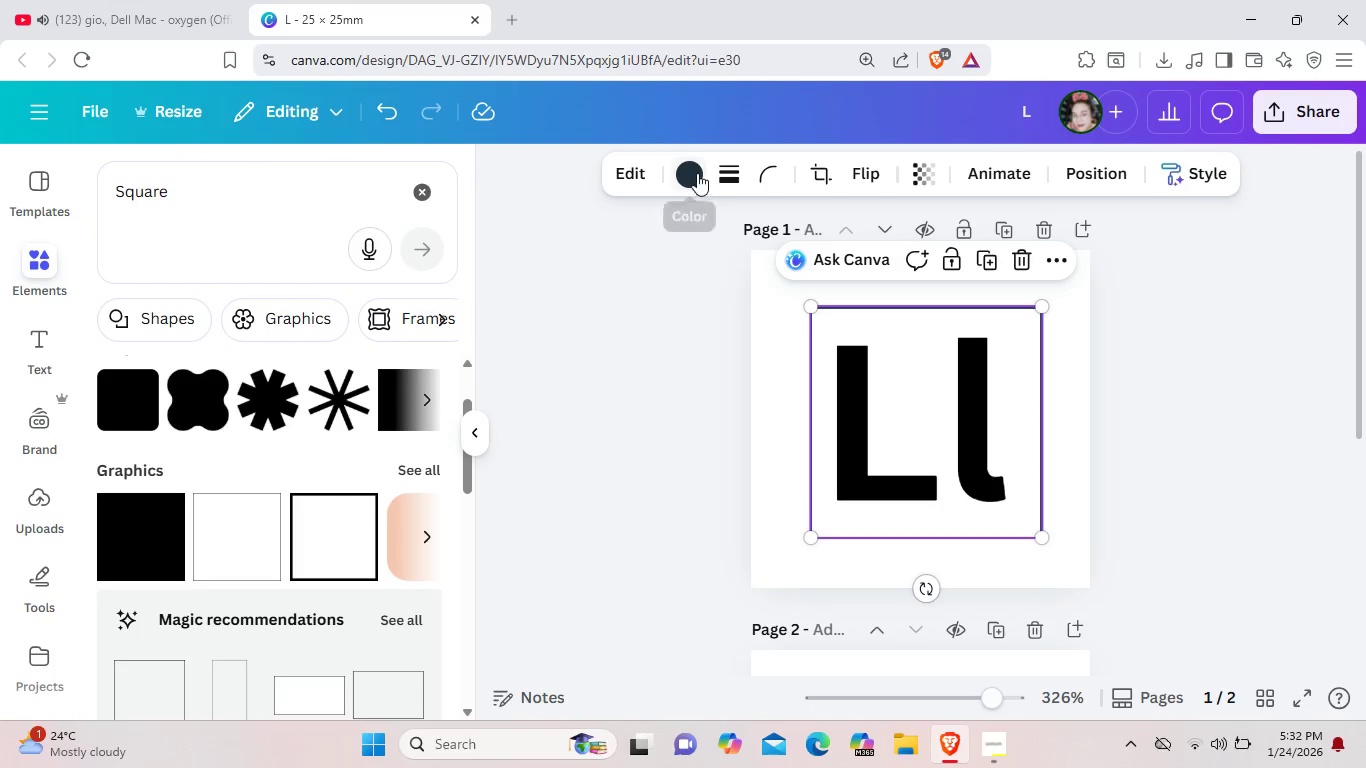 
left_click([697, 173])
 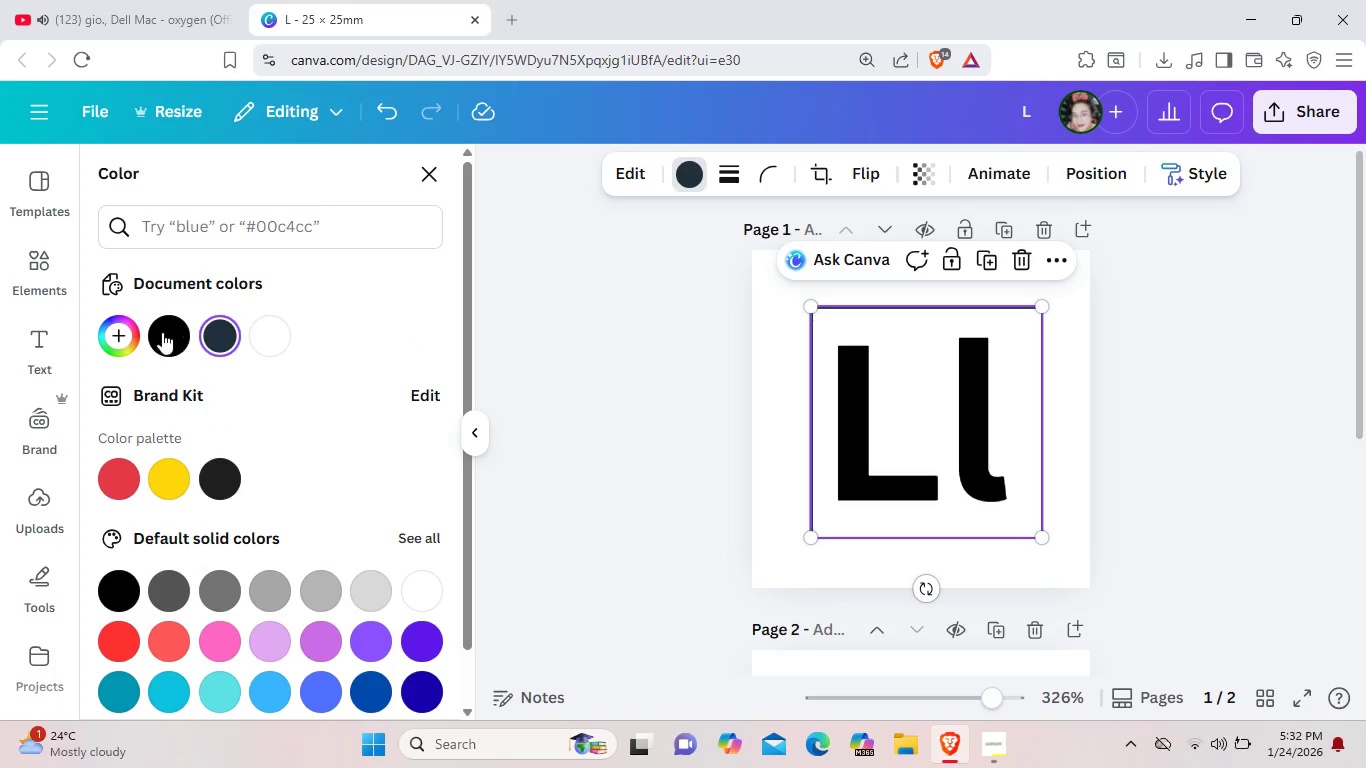 
left_click([162, 332])
 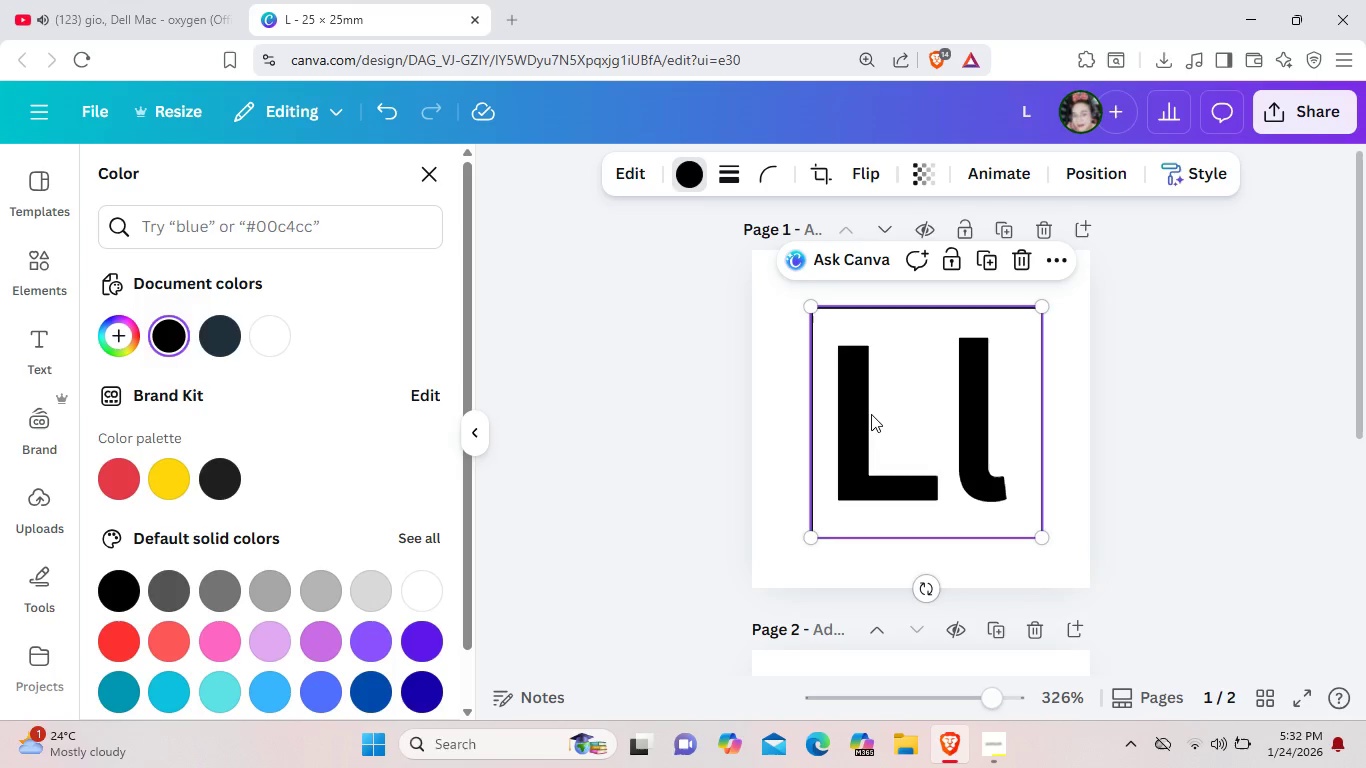 
left_click([871, 414])
 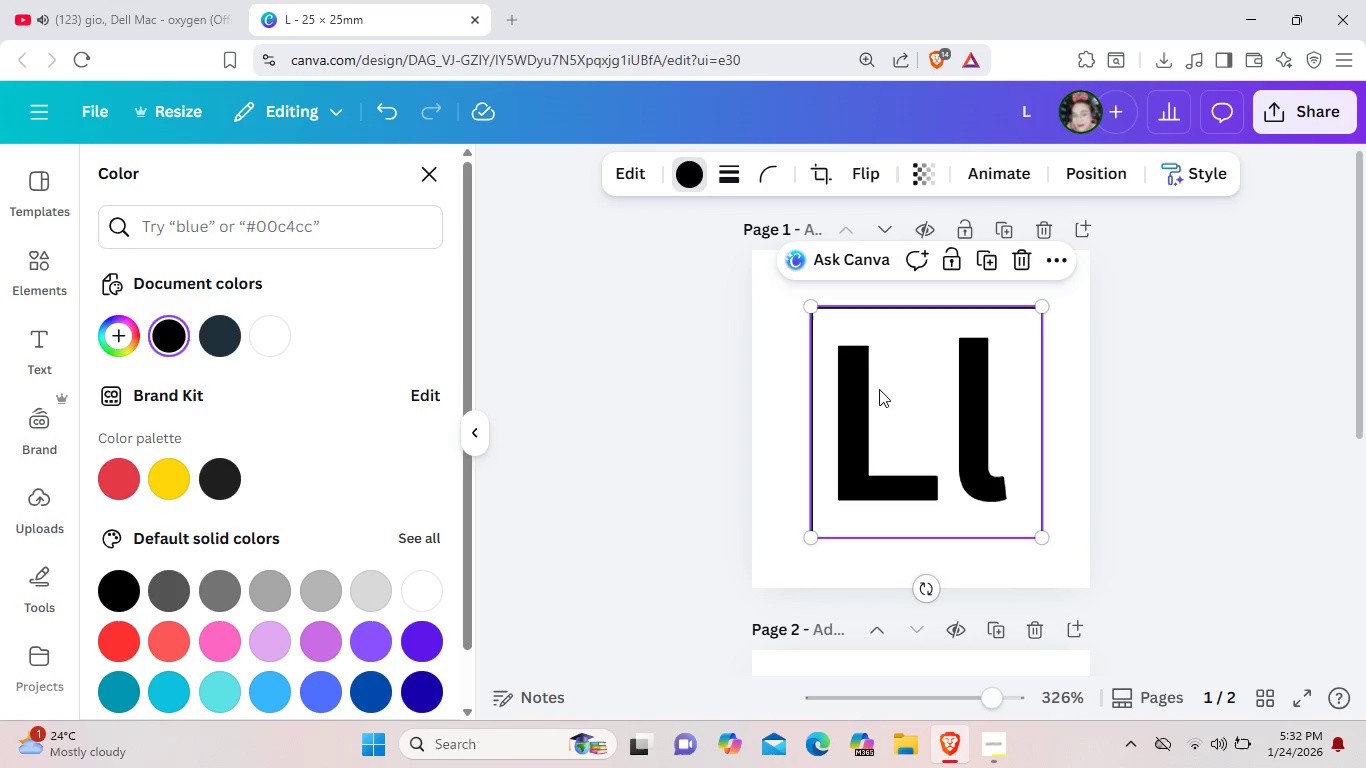 
left_click([879, 392])
 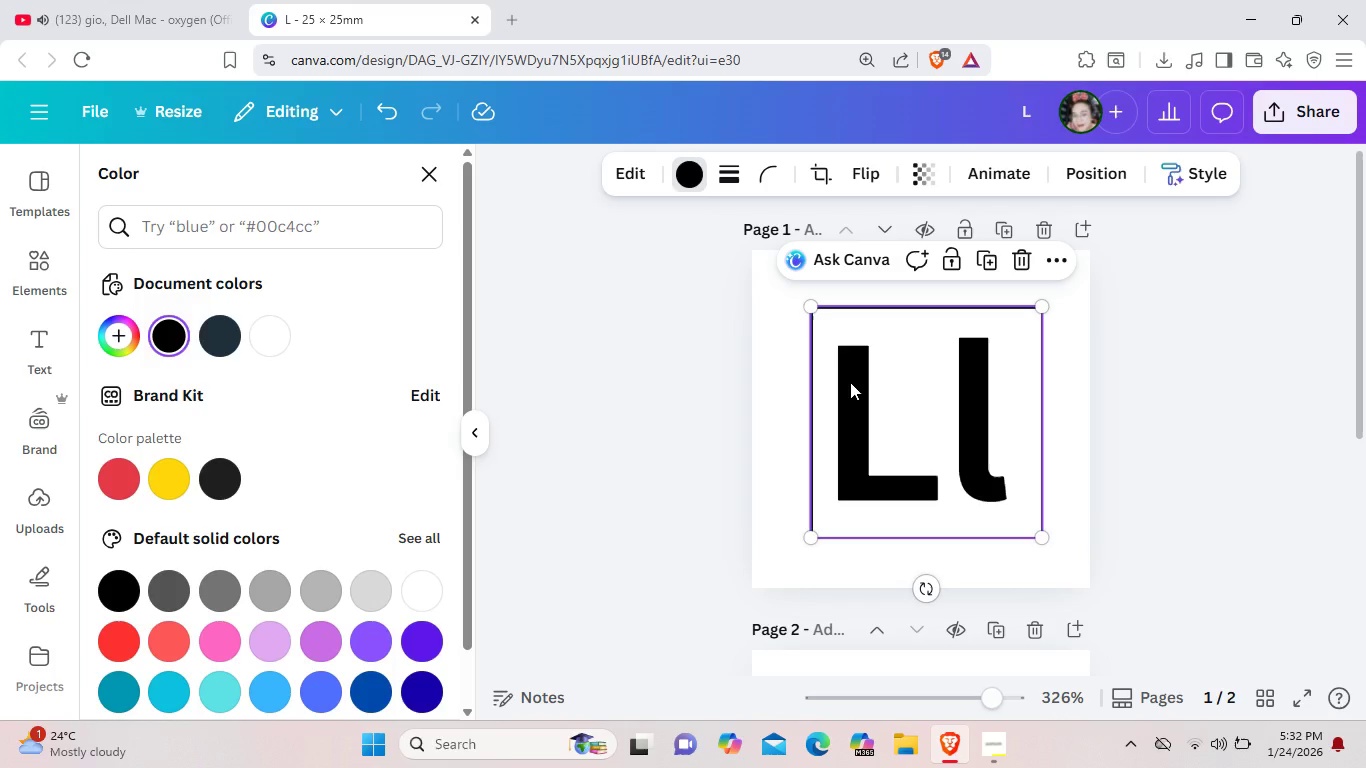 
double_click([850, 382])
 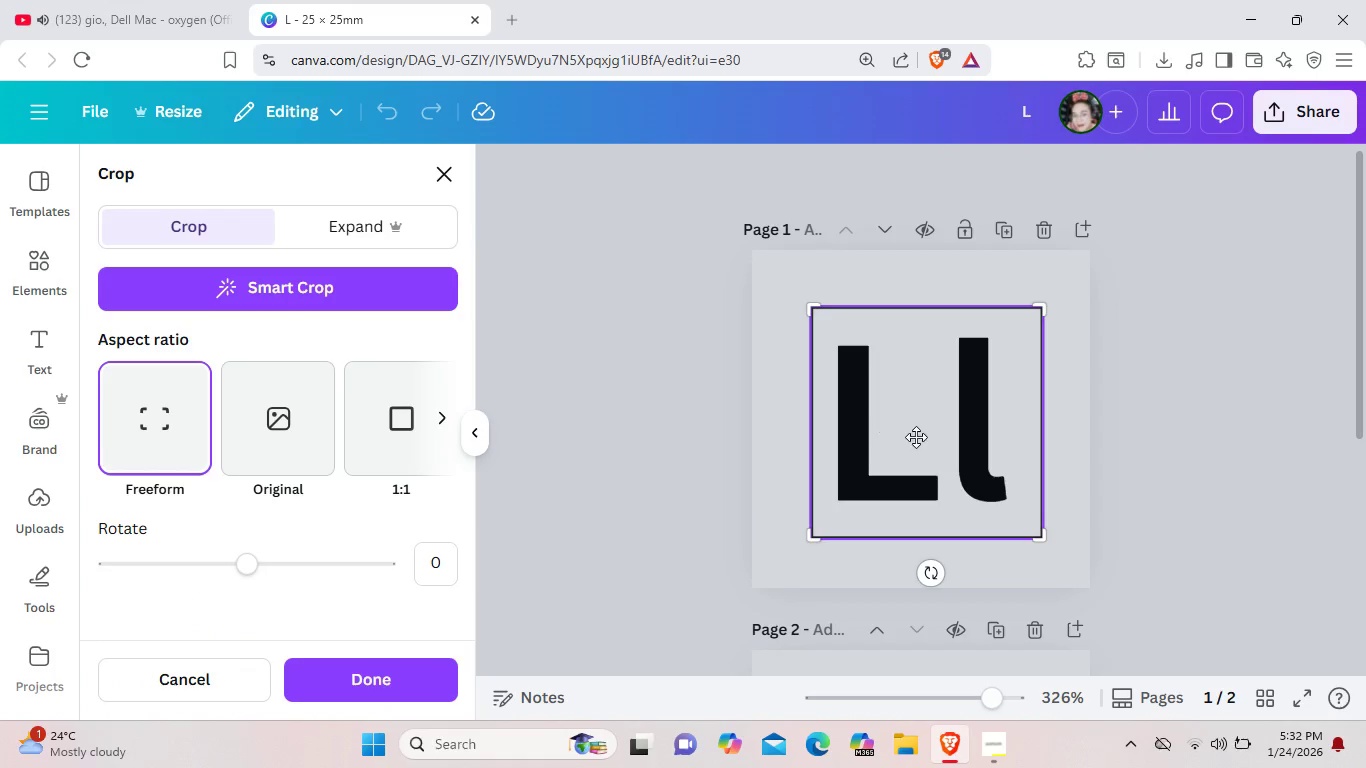 
double_click([917, 437])
 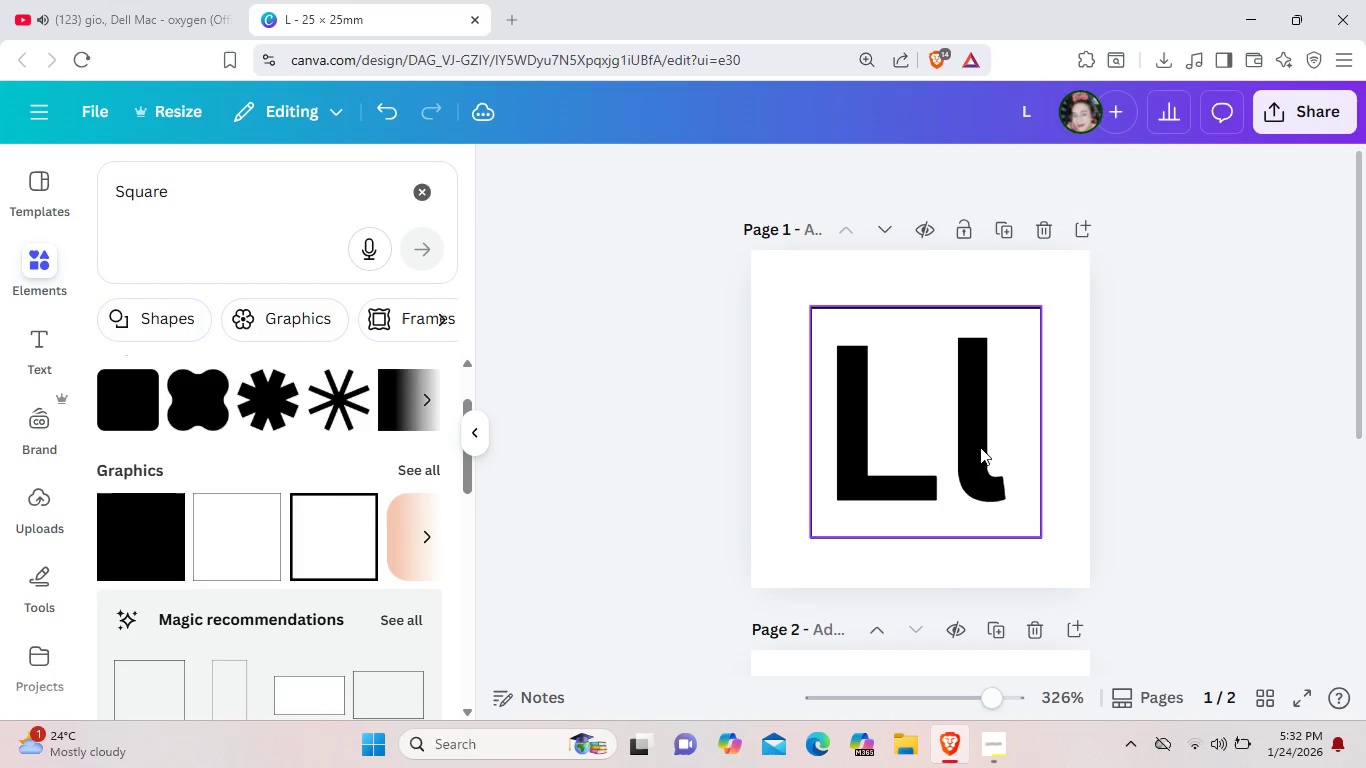 
double_click([980, 447])
 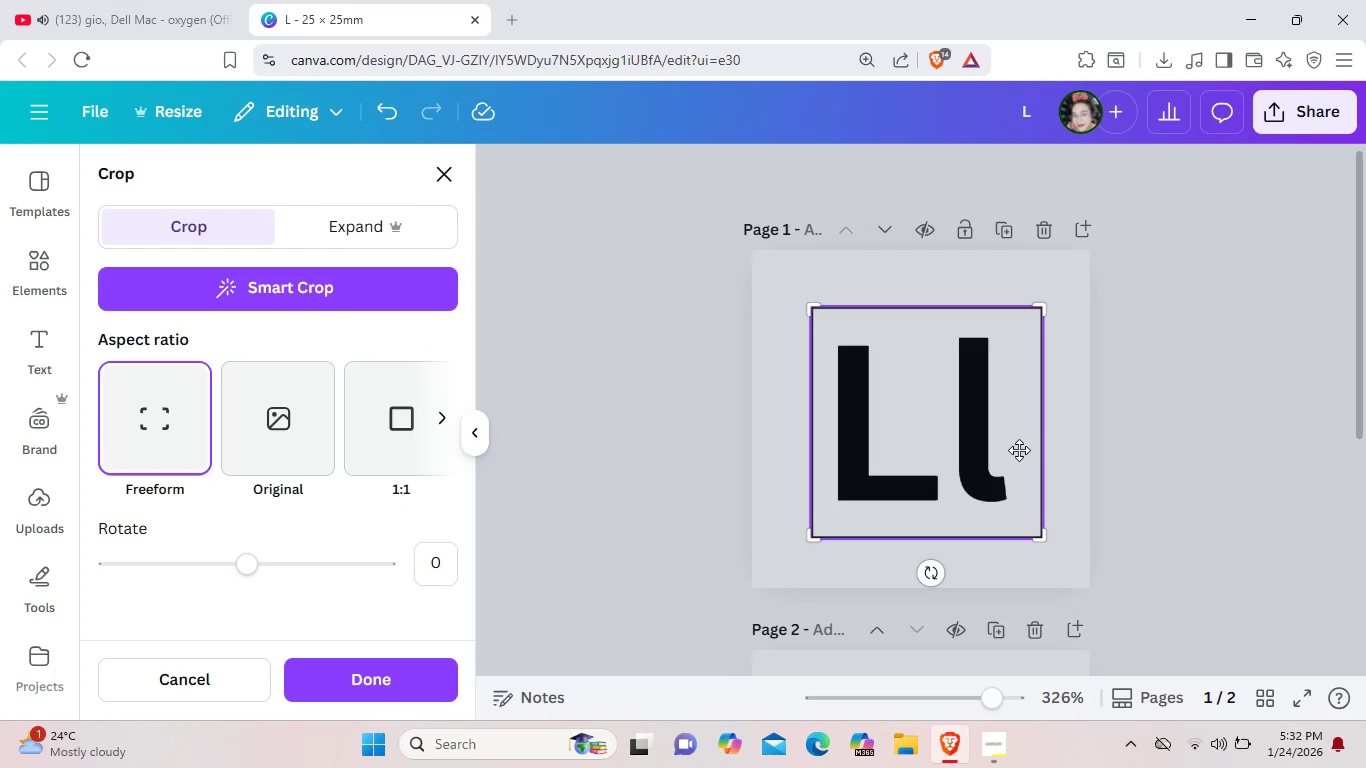 
double_click([1019, 450])
 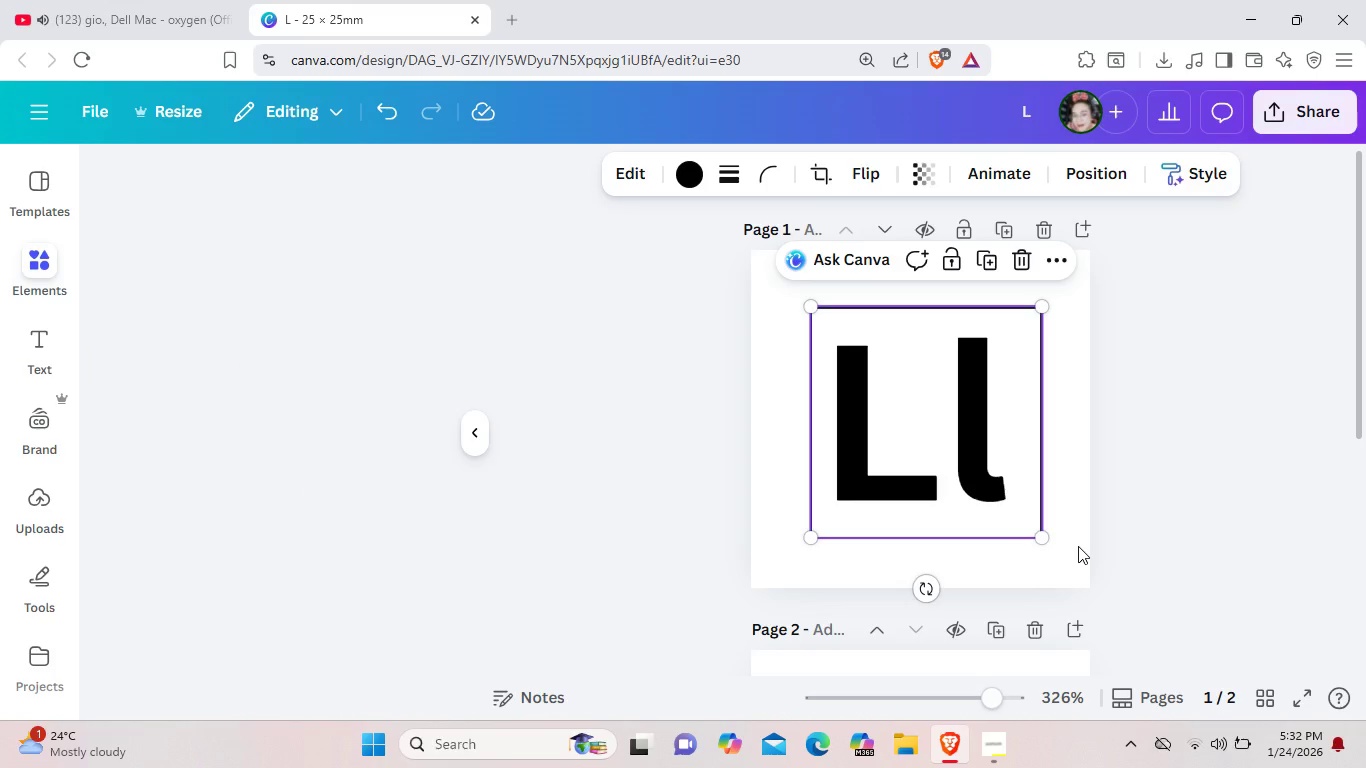 
left_click([1076, 547])
 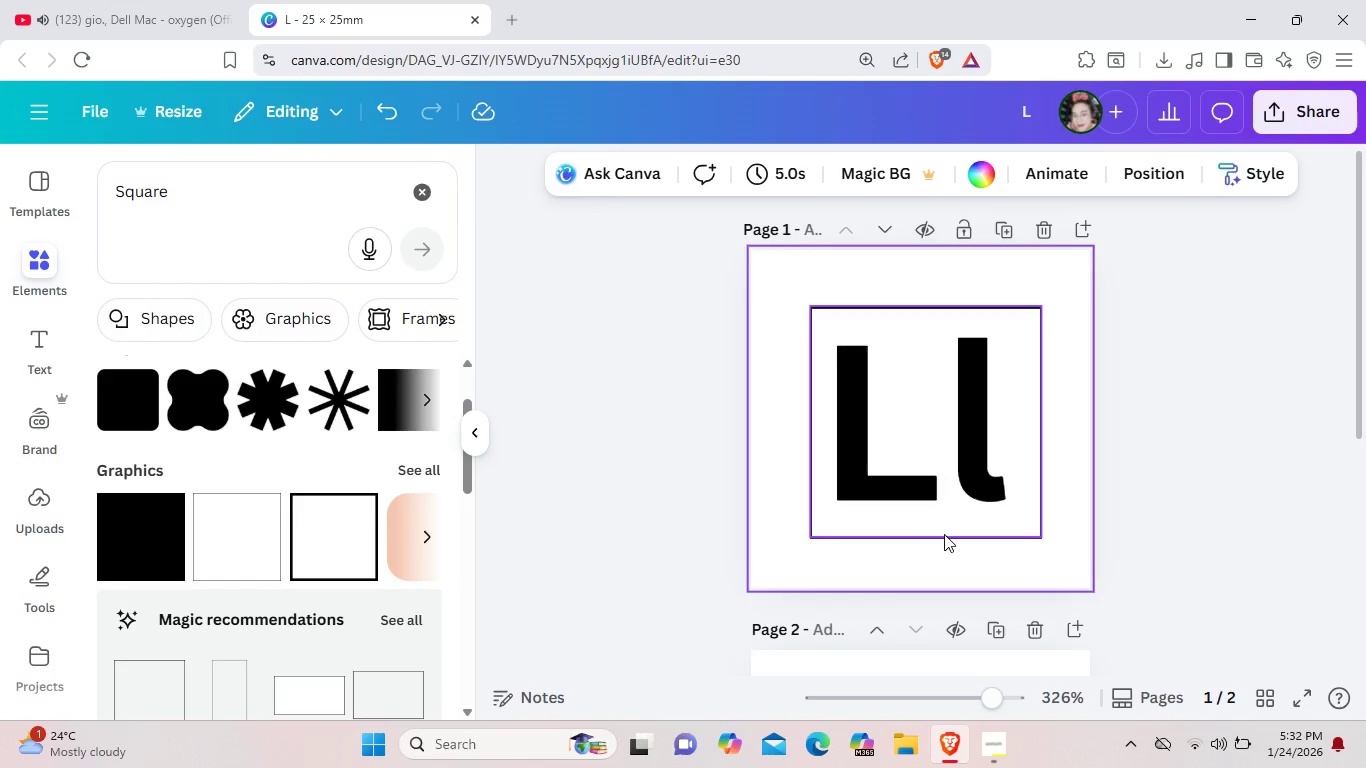 
left_click_drag(start_coordinate=[1019, 501], to_coordinate=[904, 546])
 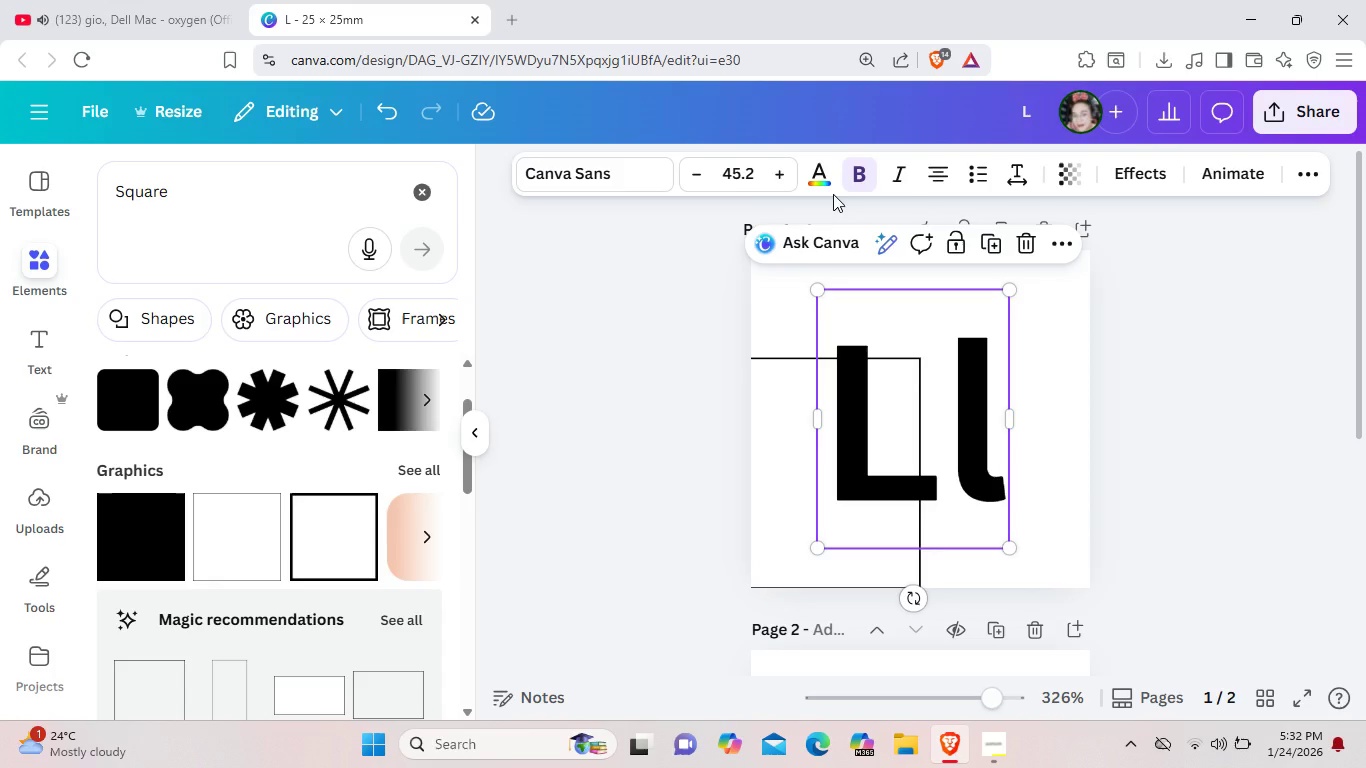 
left_click([825, 176])
 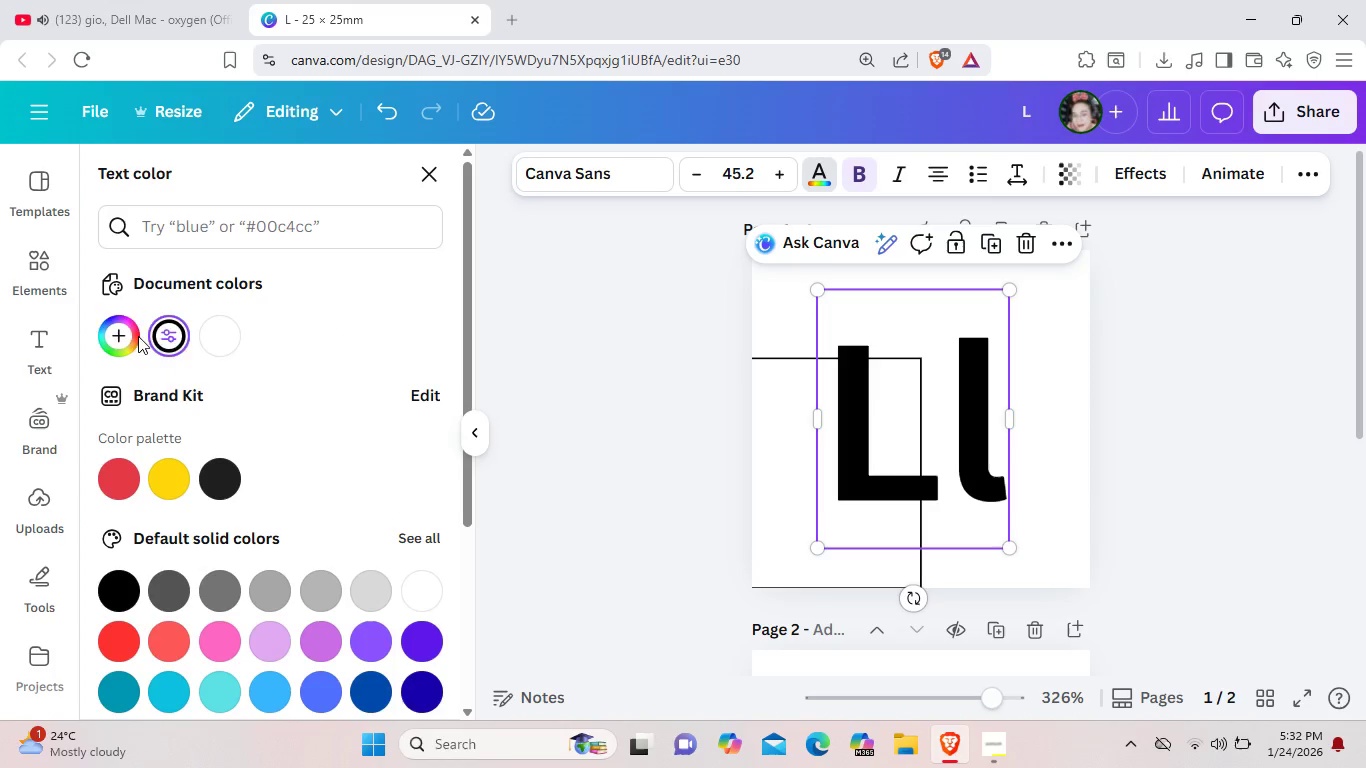 
left_click([127, 336])
 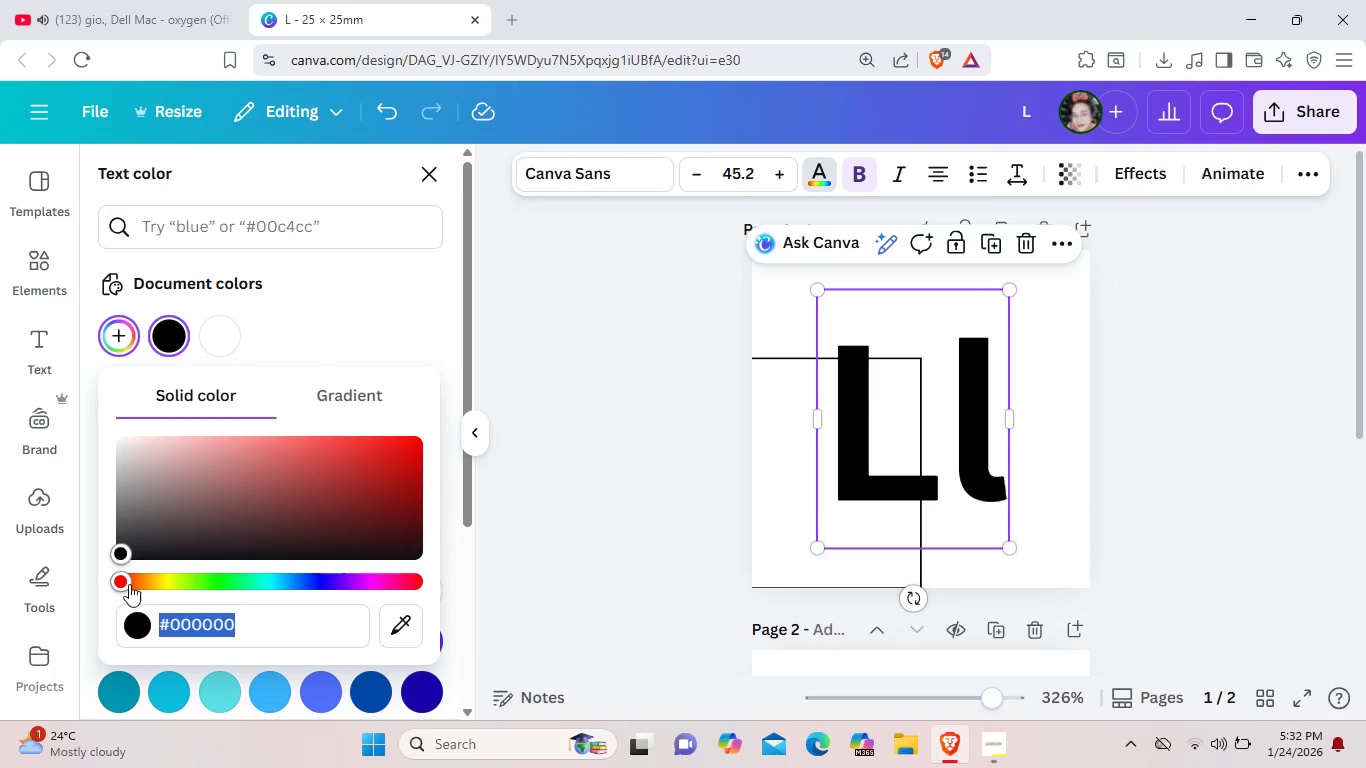 
left_click_drag(start_coordinate=[129, 582], to_coordinate=[306, 596])
 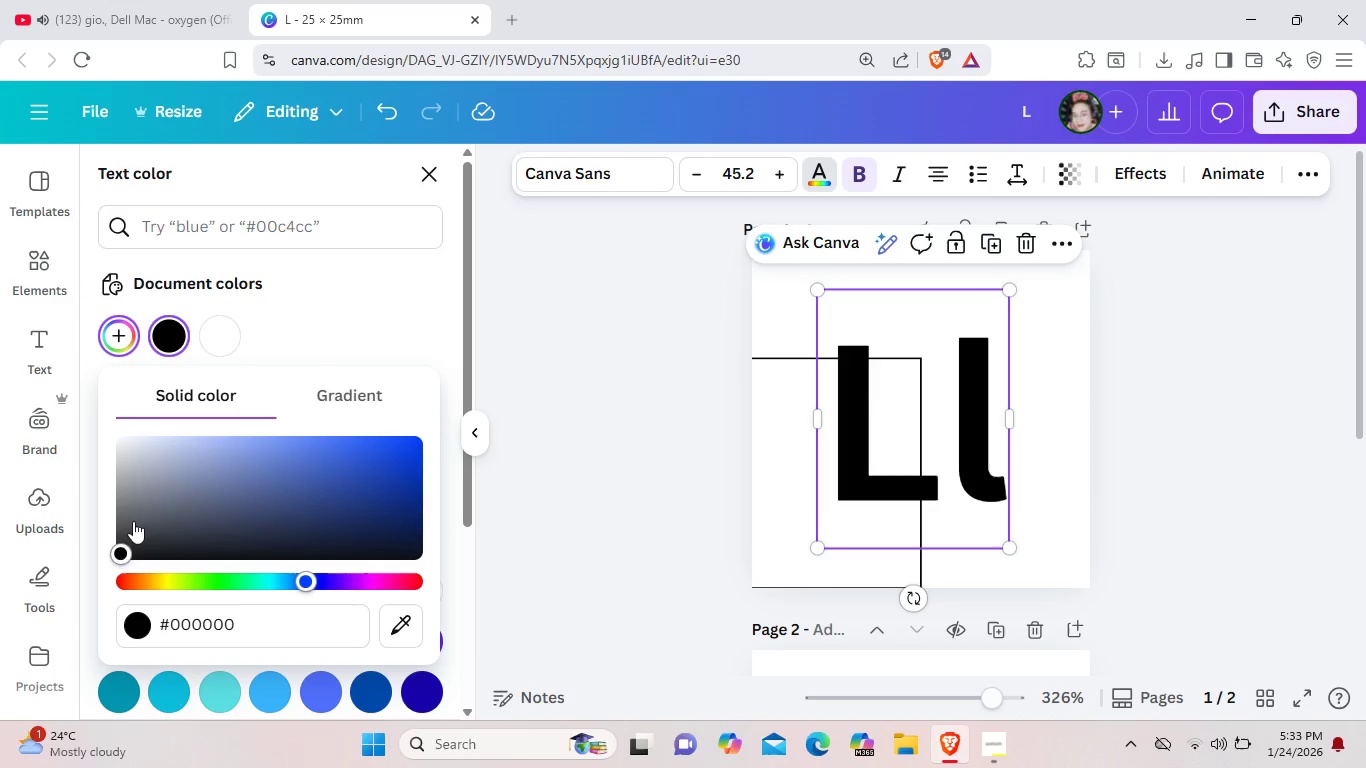 
left_click([306, 596])
 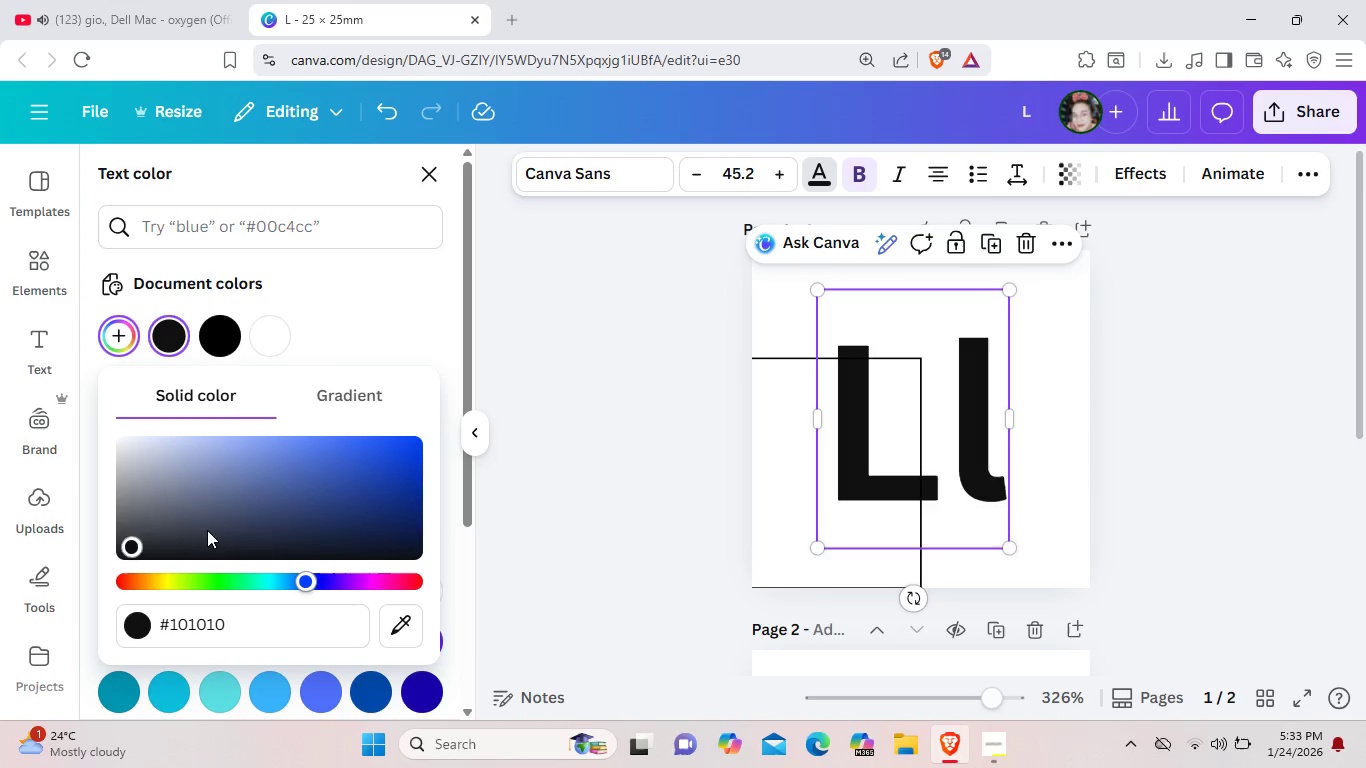 
left_click_drag(start_coordinate=[120, 554], to_coordinate=[355, 540])
 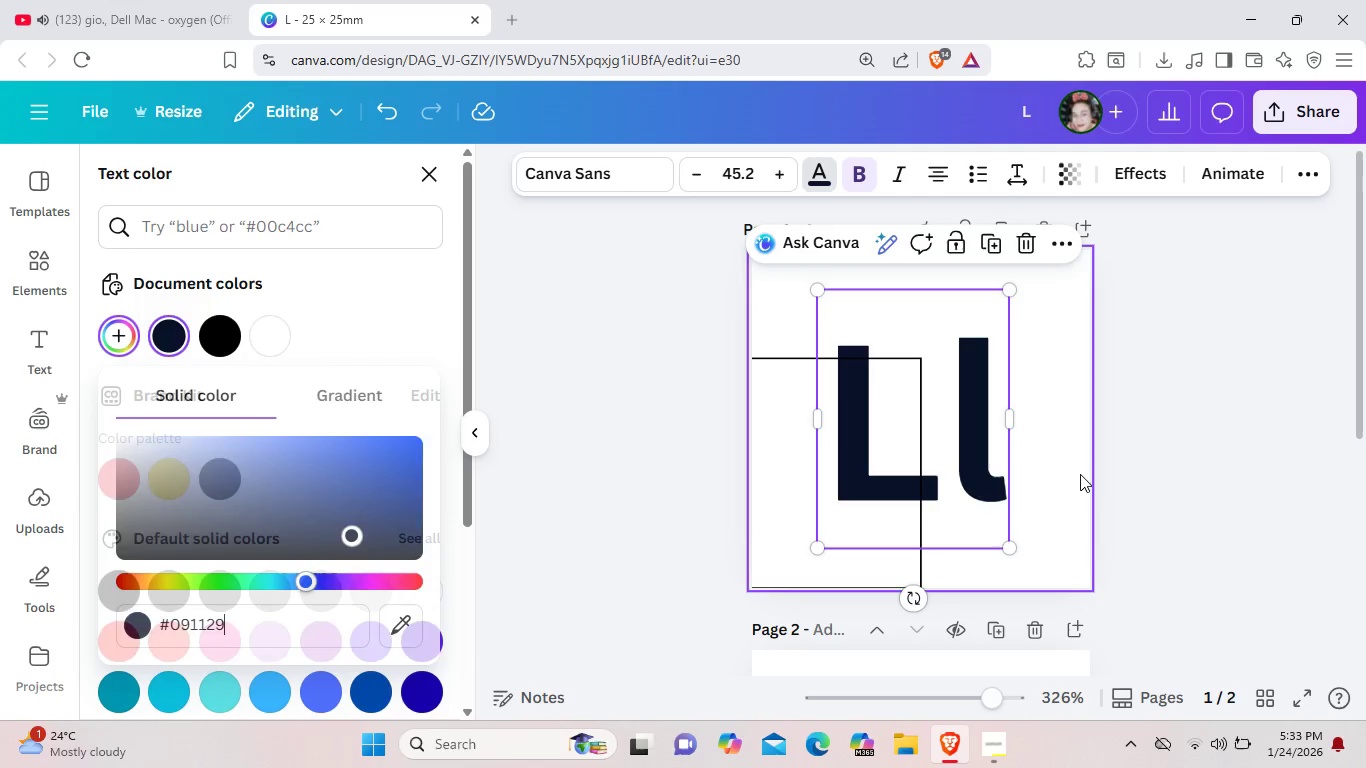 
left_click([1080, 474])
 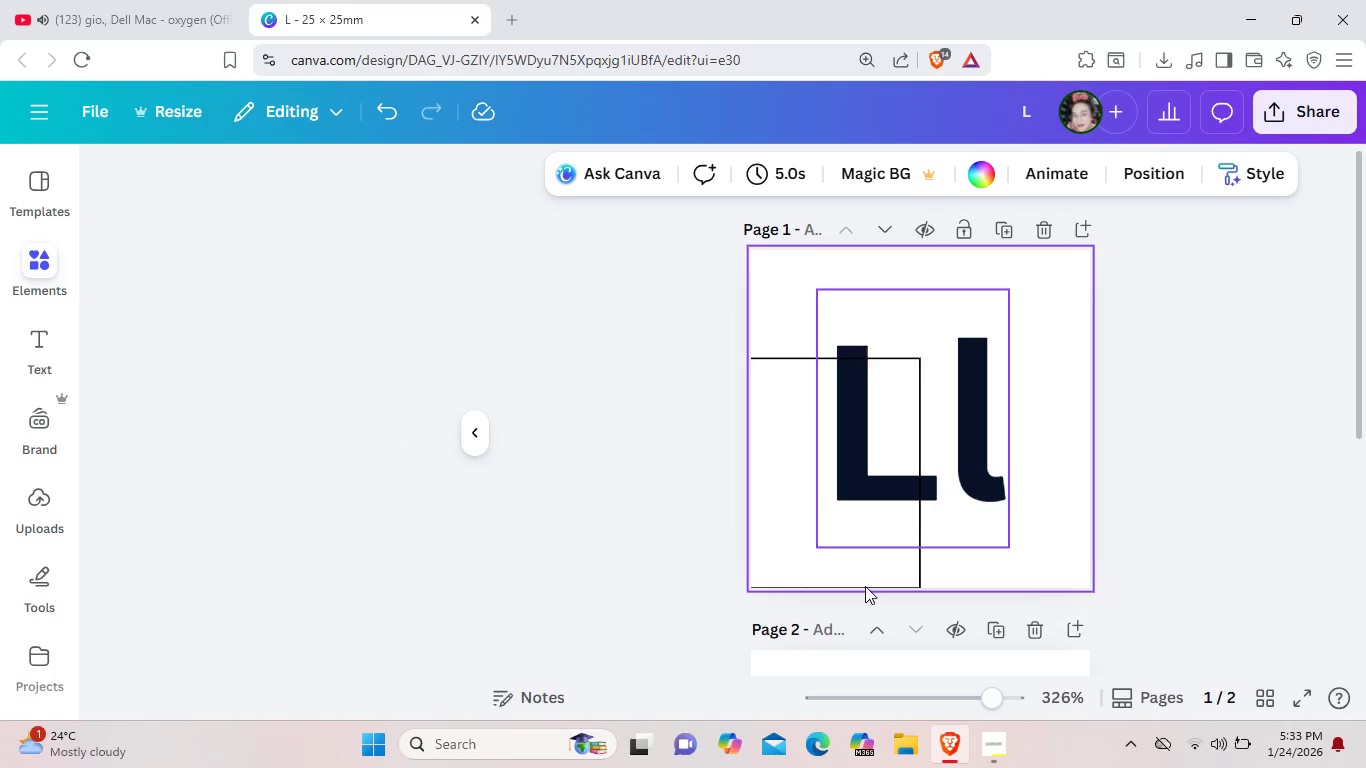 
left_click_drag(start_coordinate=[842, 579], to_coordinate=[959, 521])
 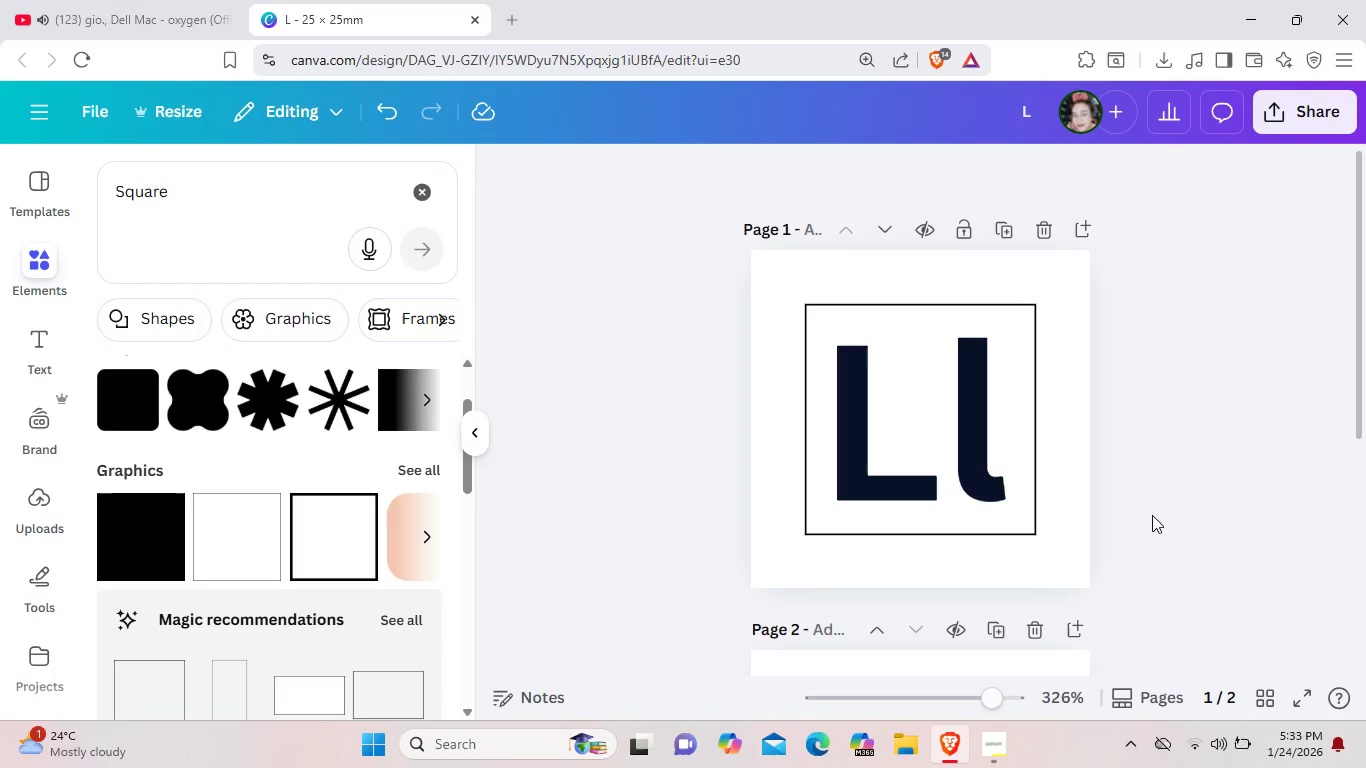 
left_click([1152, 514])
 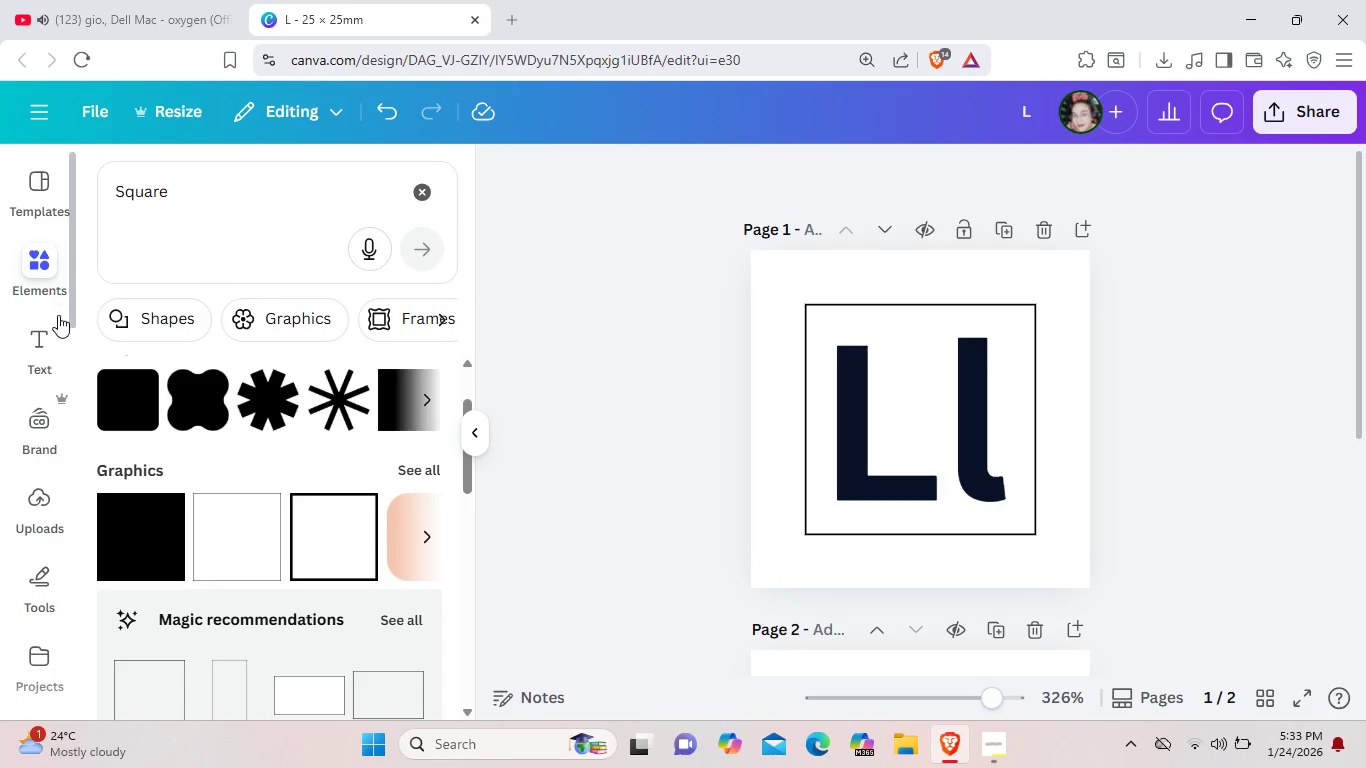 
wait(7.8)
 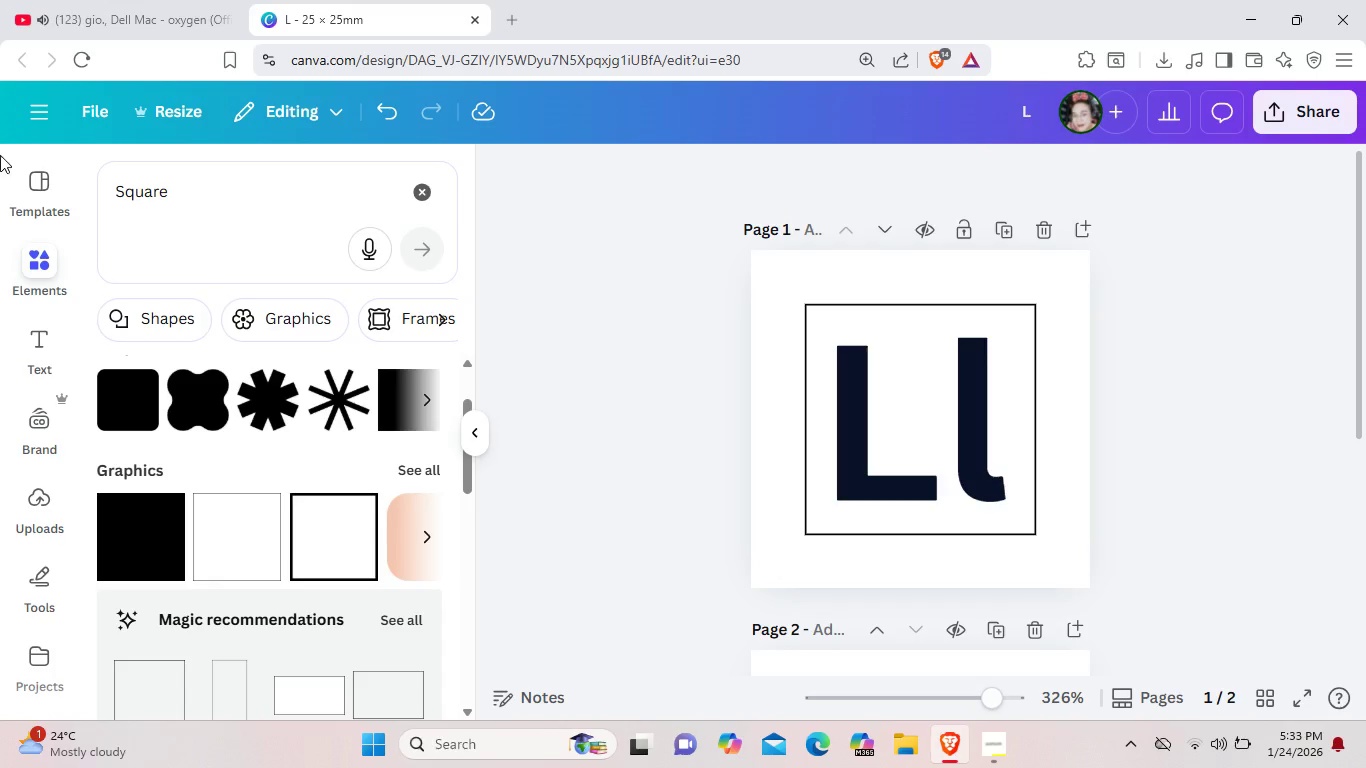 
left_click([426, 186])
 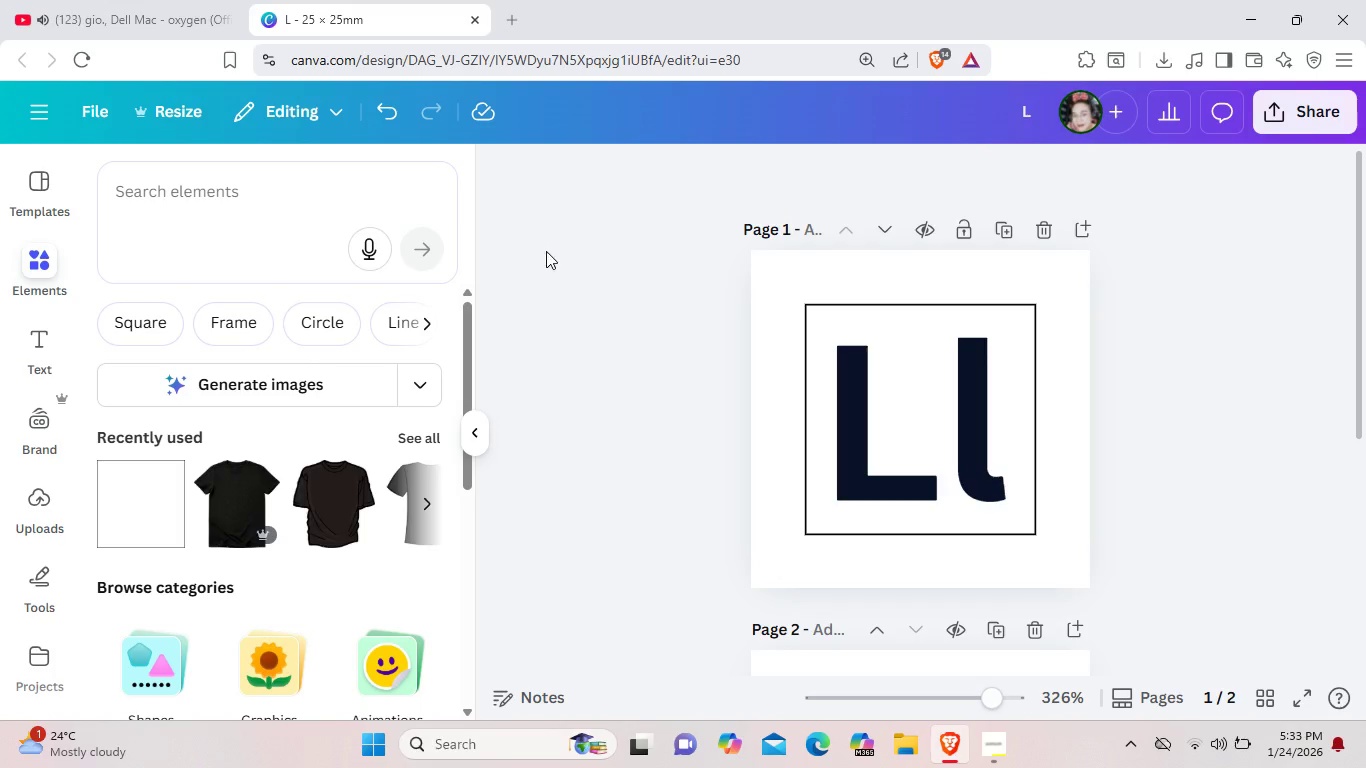 
wait(7.52)
 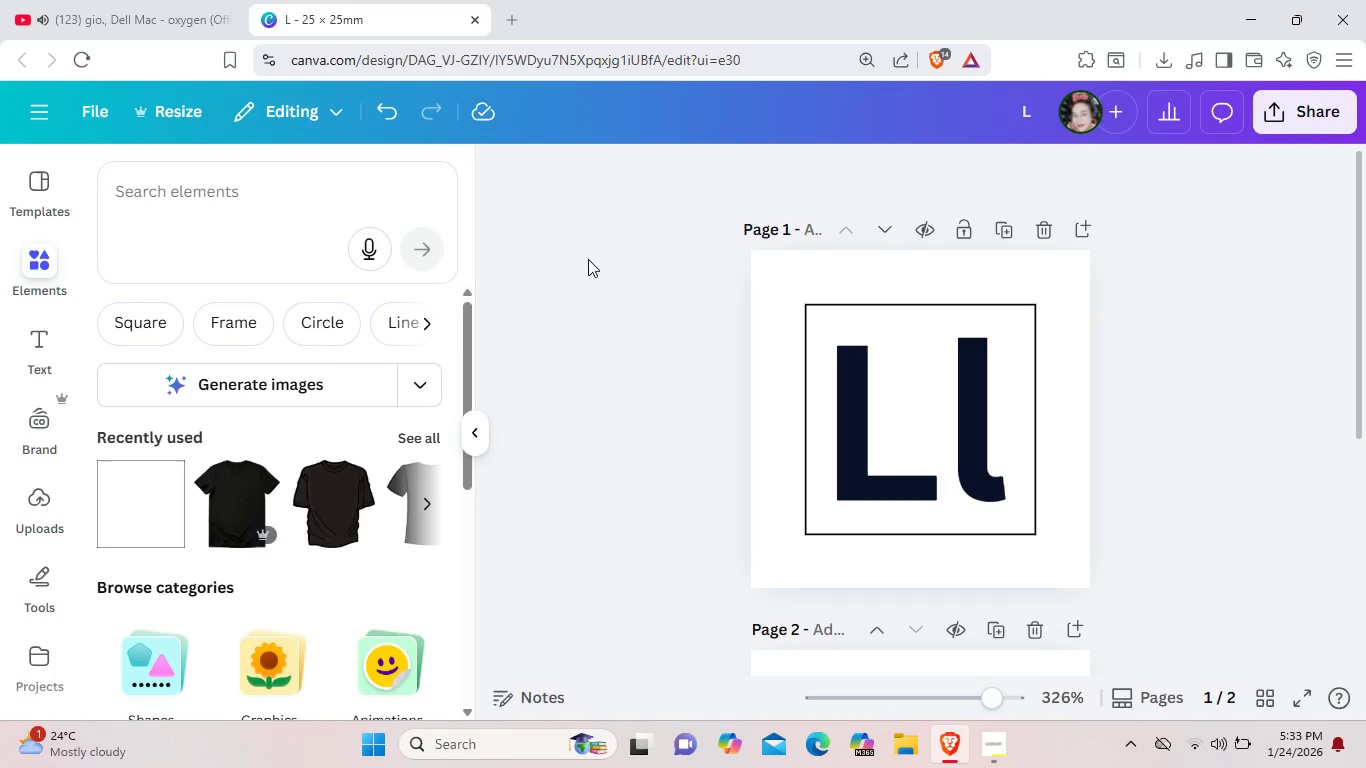 
left_click([421, 432])
 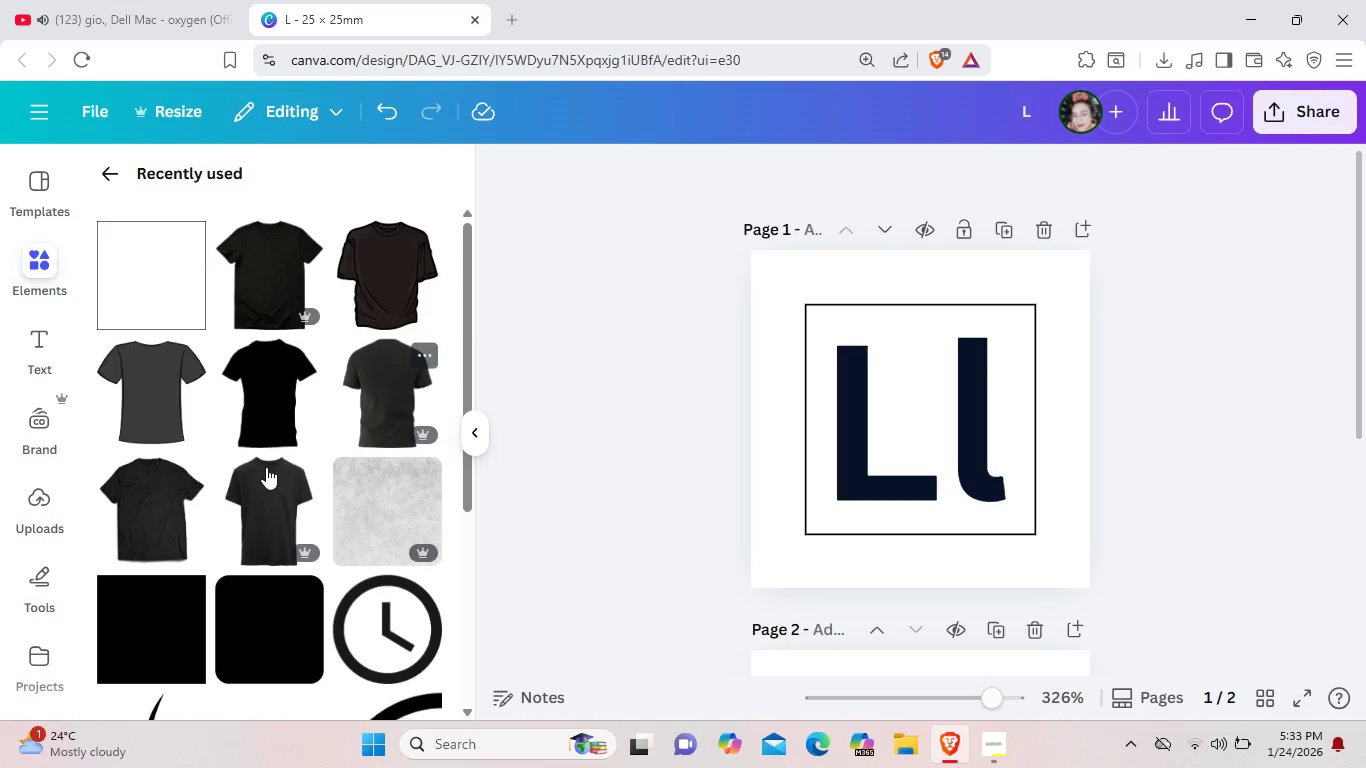 
scroll: coordinate [266, 467], scroll_direction: down, amount: 12.0
 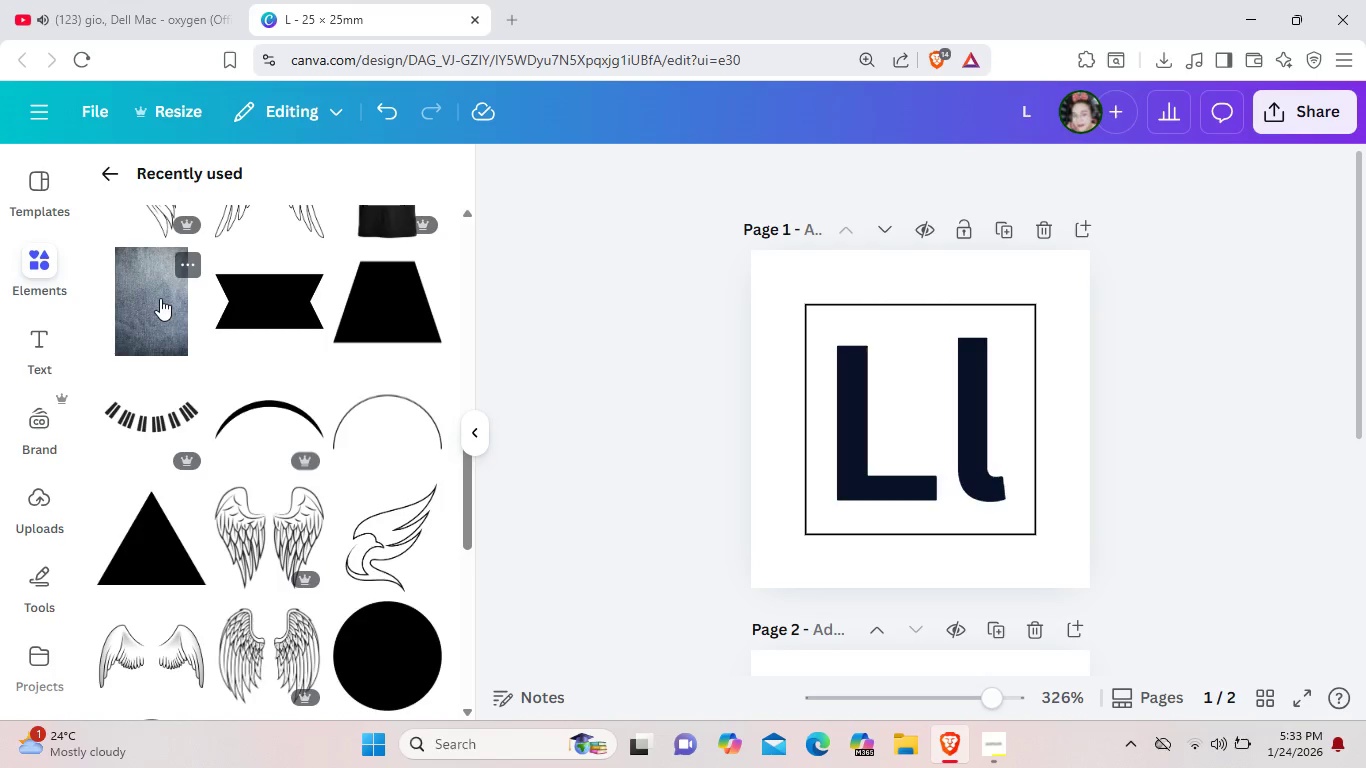 
left_click([160, 298])
 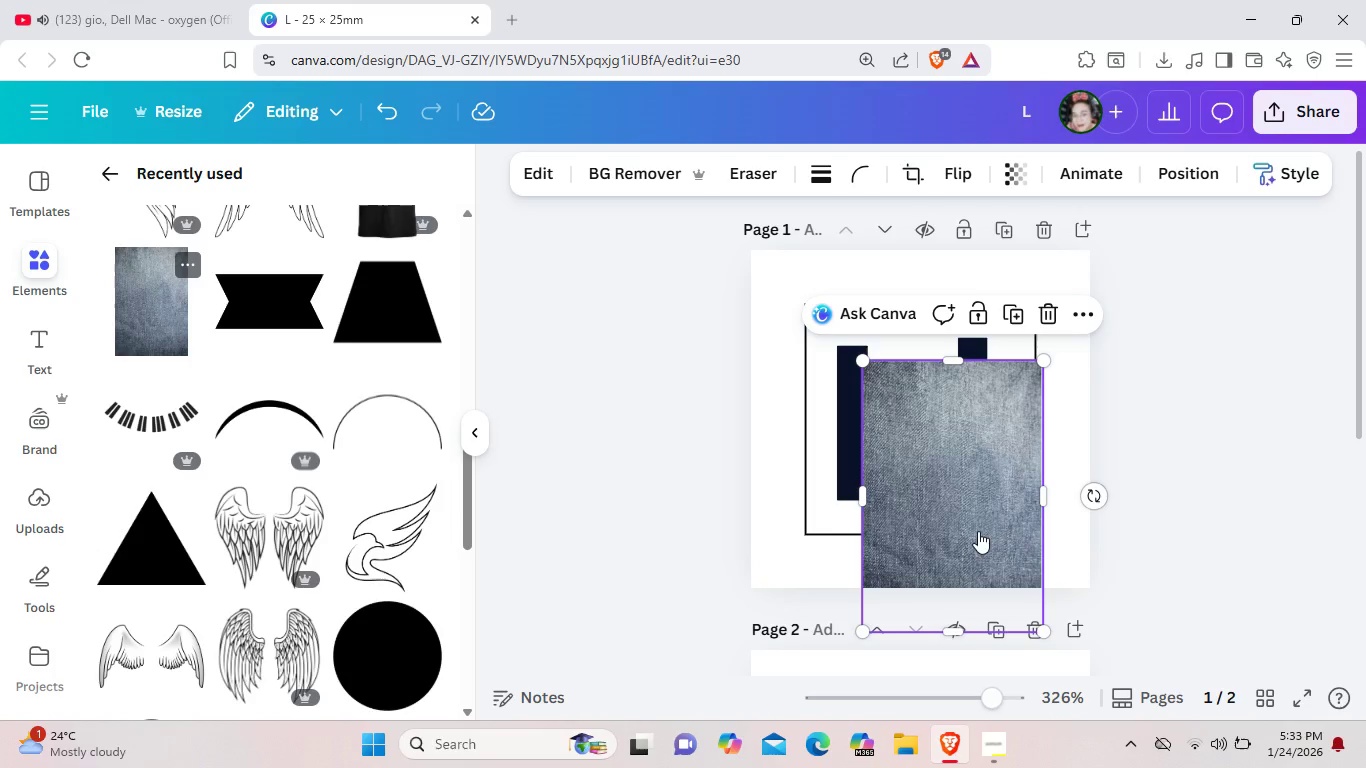 
left_click_drag(start_coordinate=[978, 522], to_coordinate=[927, 439])
 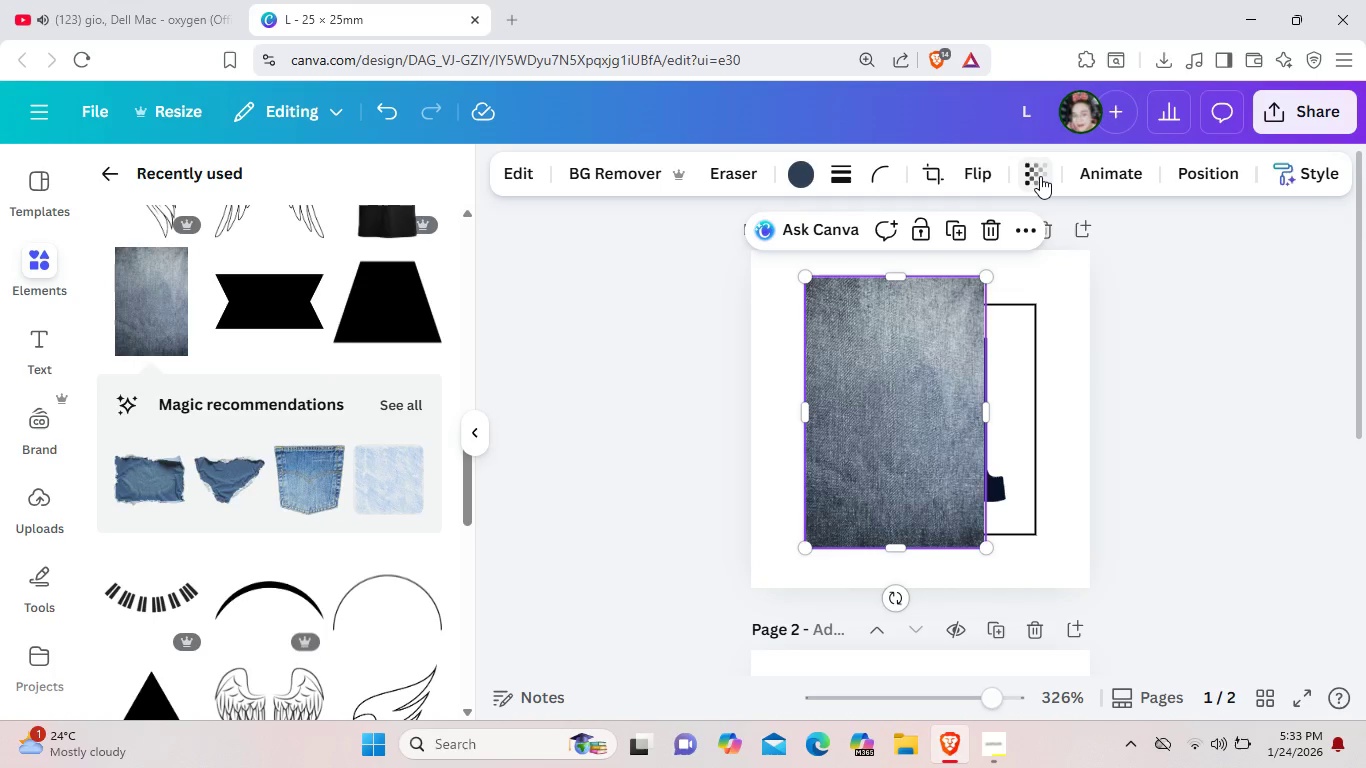 
left_click([1040, 176])
 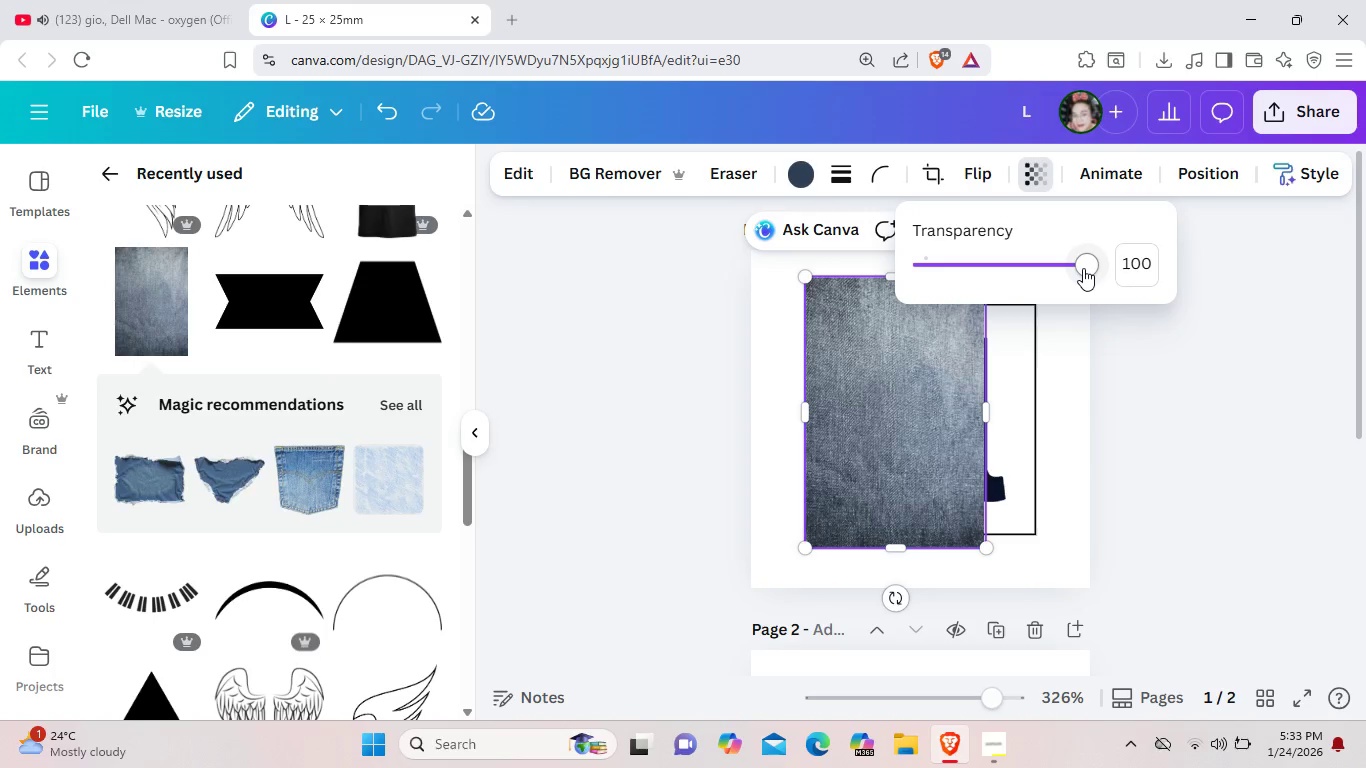 
left_click_drag(start_coordinate=[1083, 268], to_coordinate=[1022, 289])
 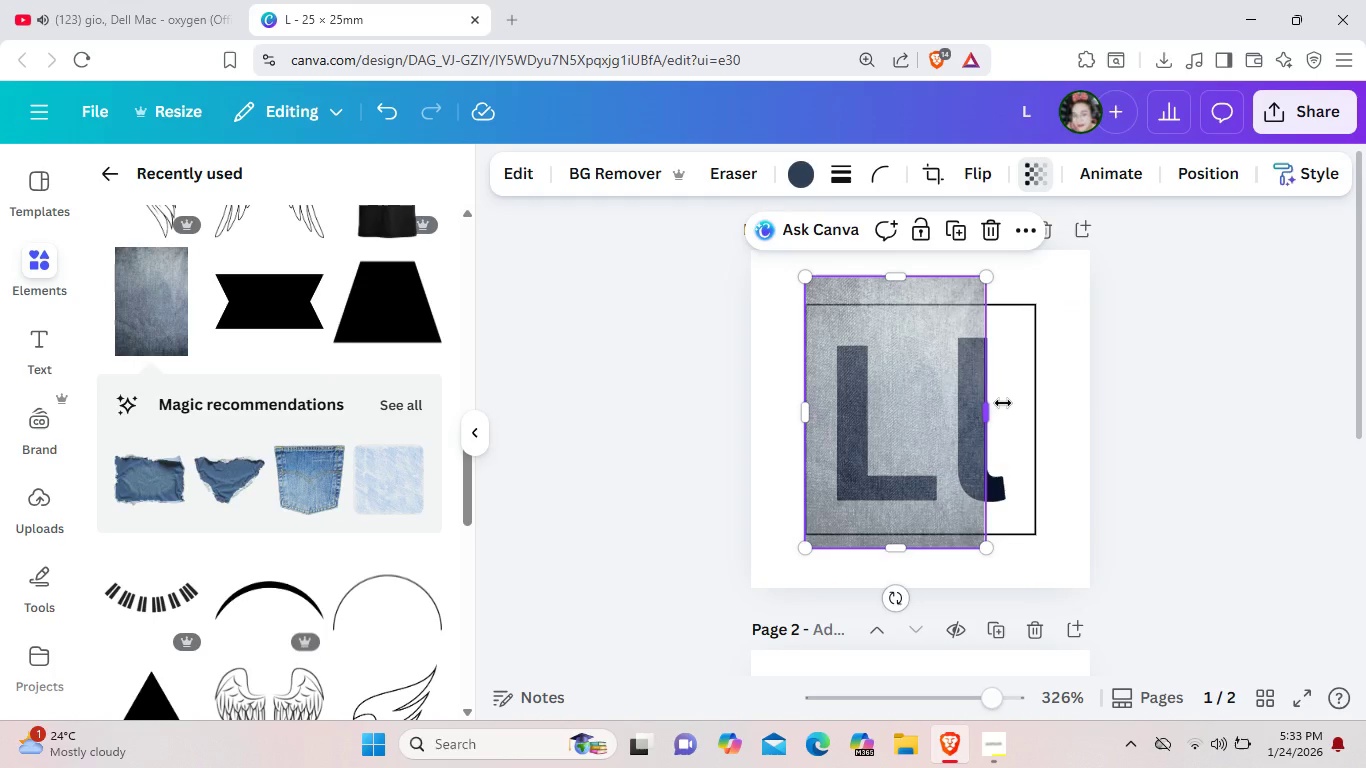 
left_click_drag(start_coordinate=[984, 409], to_coordinate=[1052, 410])
 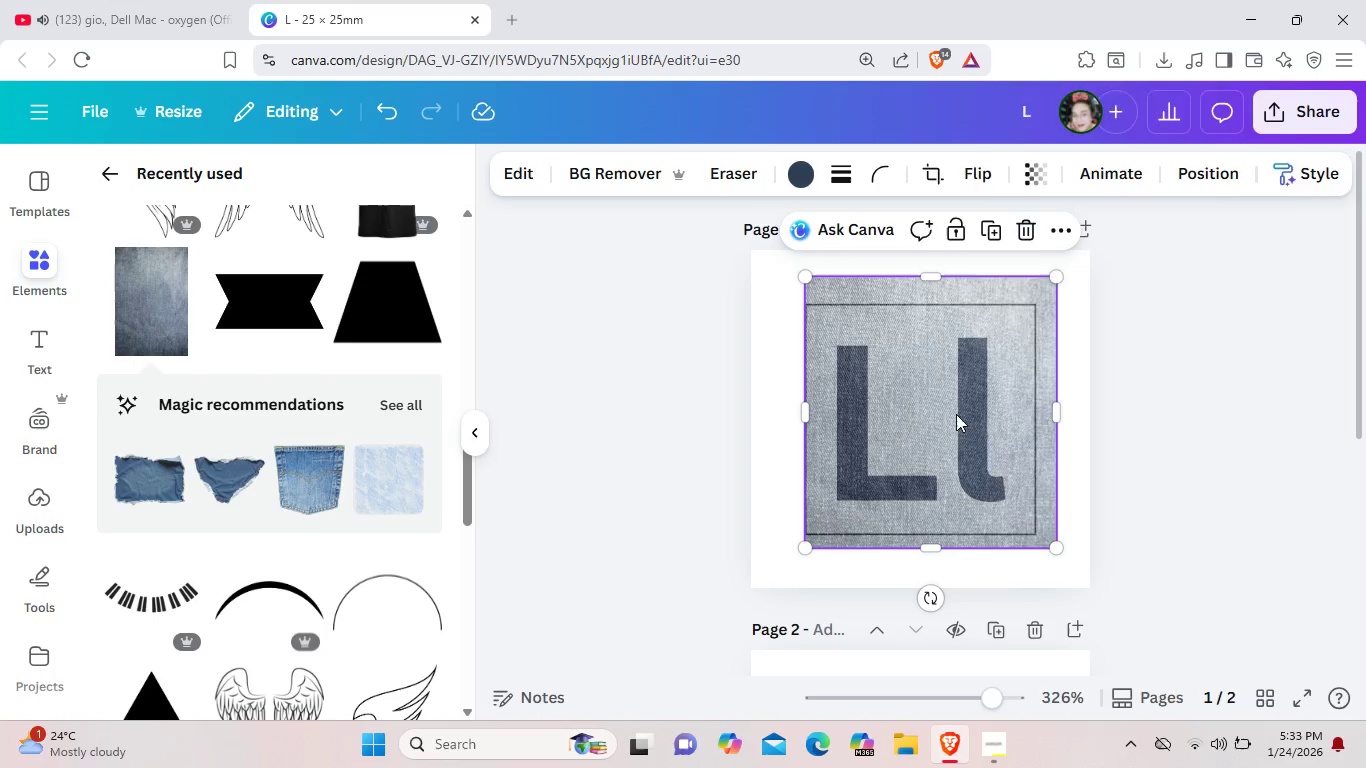 
right_click([956, 414])
 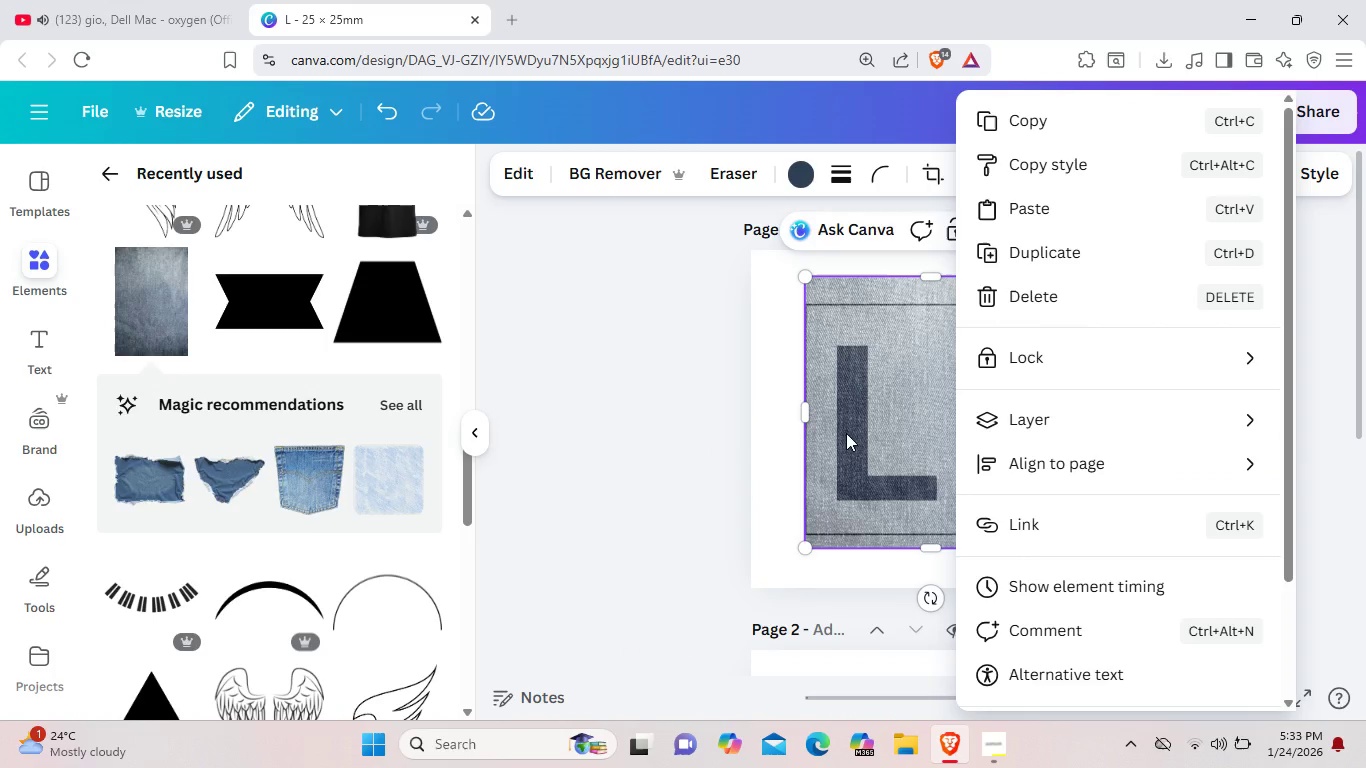 
left_click([815, 356])
 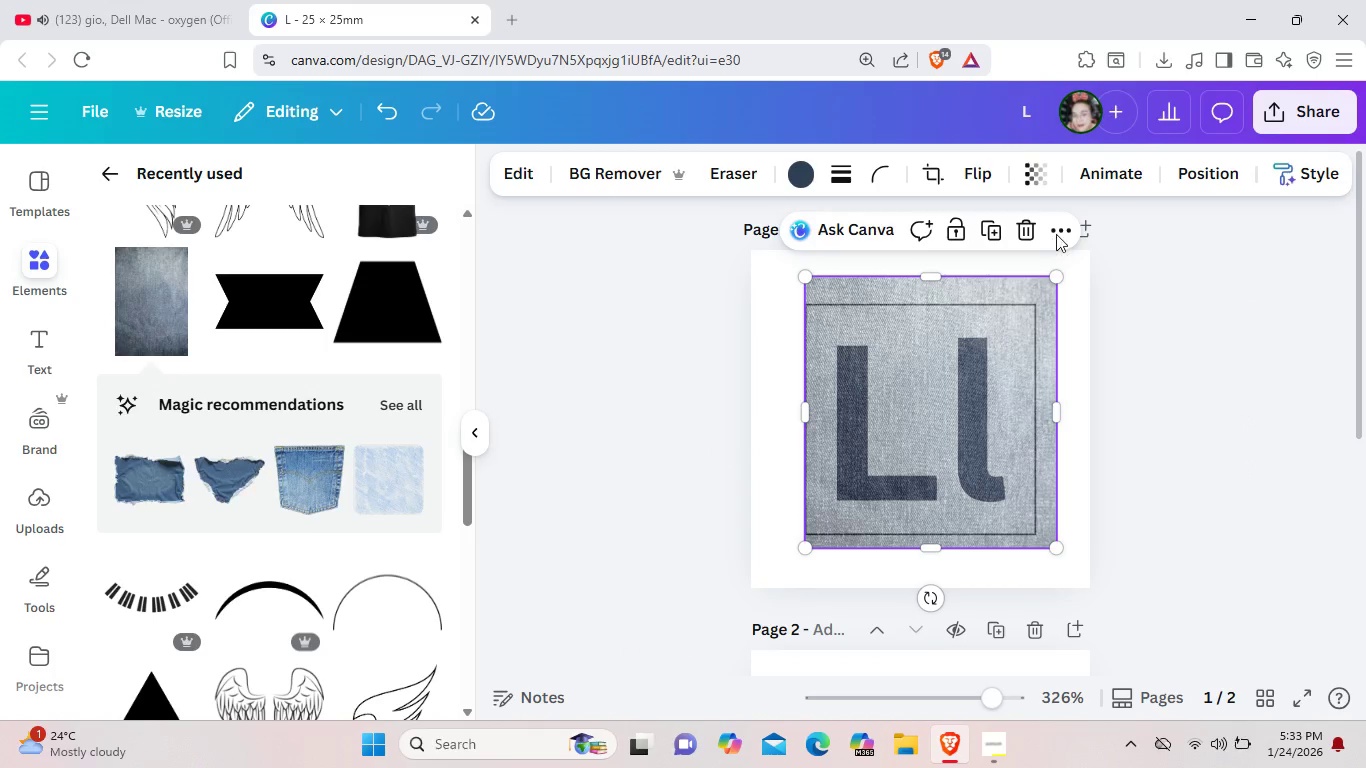 
left_click([1058, 232])
 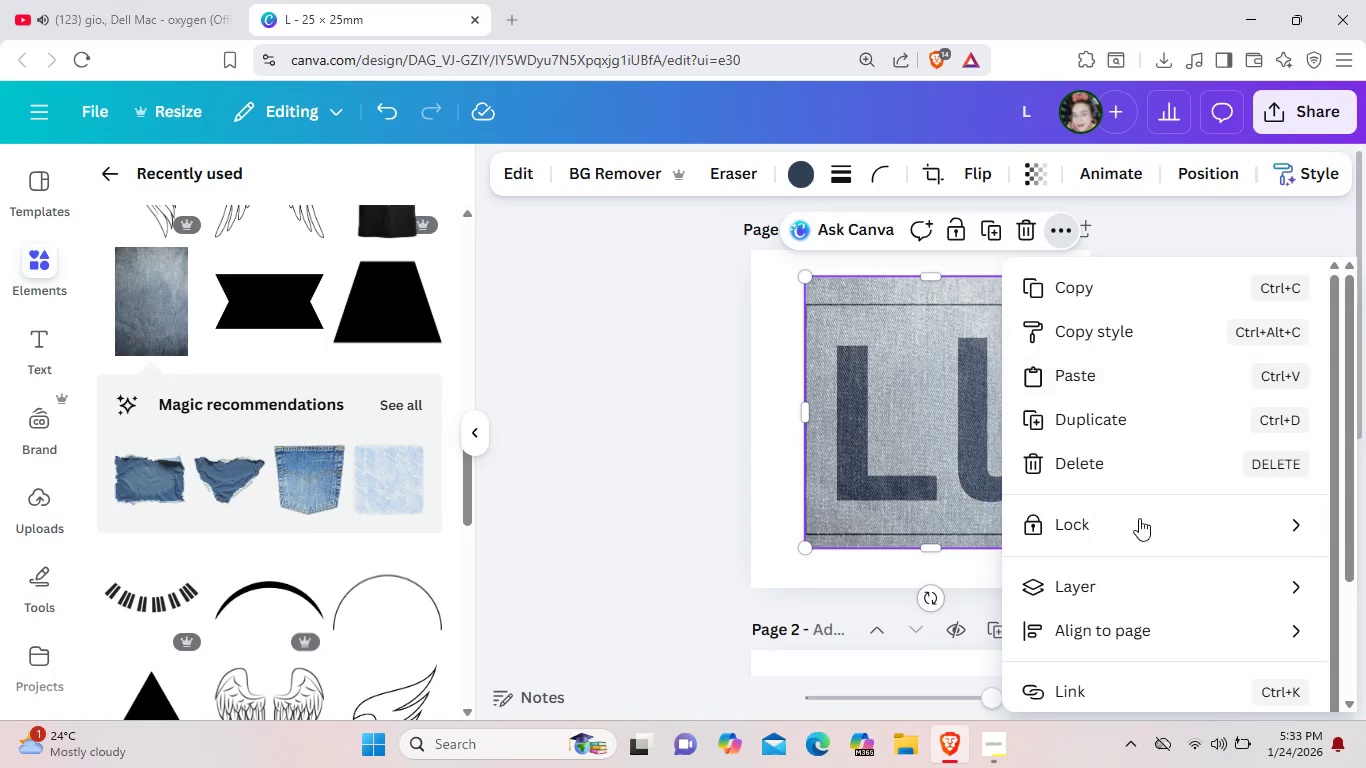 
mouse_move([1127, 594])
 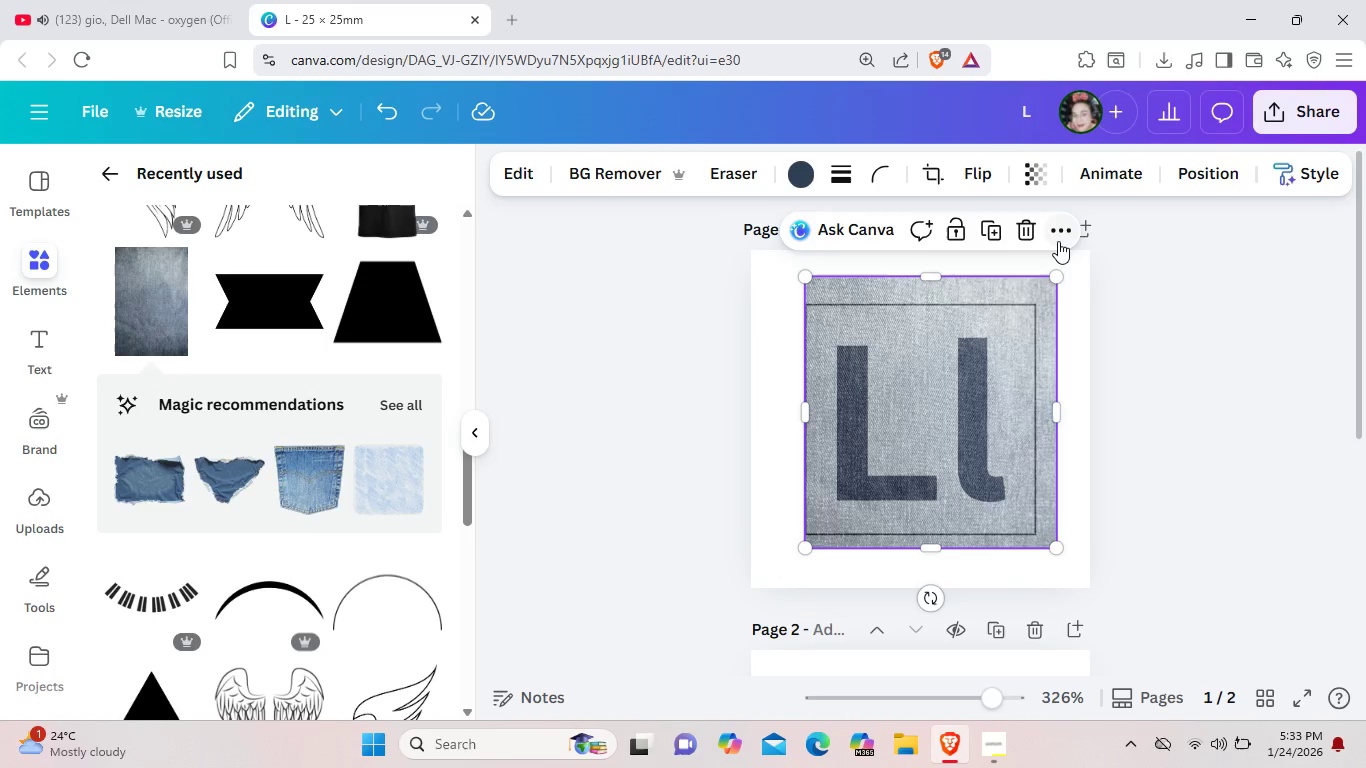 
left_click([1059, 225])
 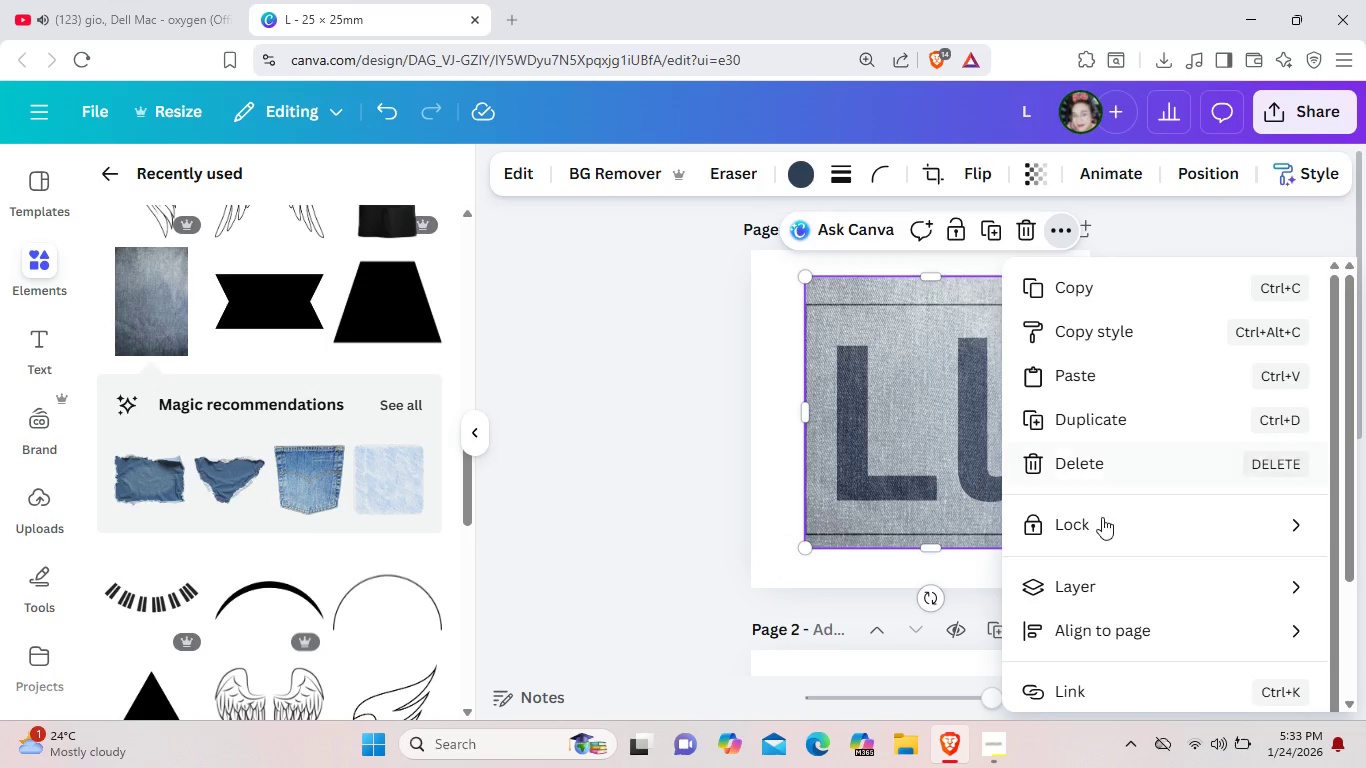 
scroll: coordinate [1102, 517], scroll_direction: down, amount: 6.0
 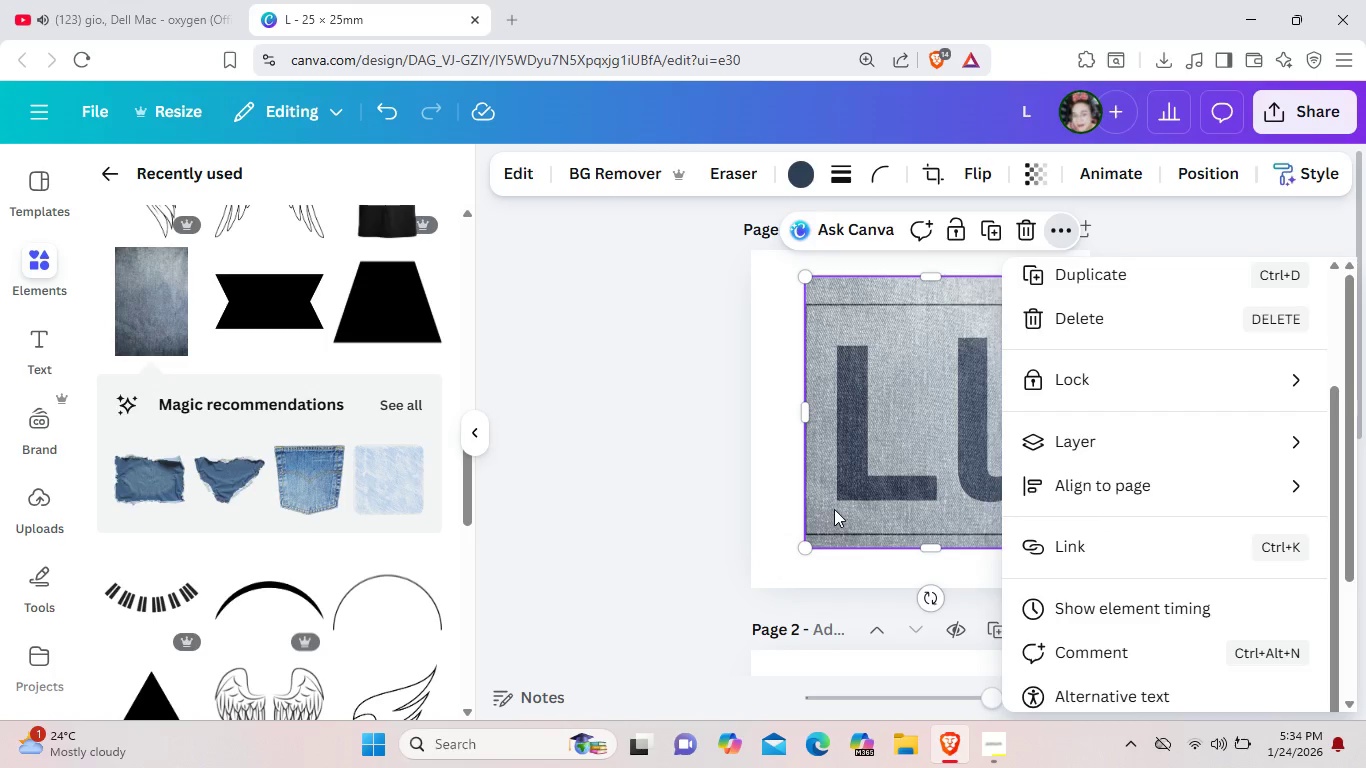 
left_click([834, 509])
 